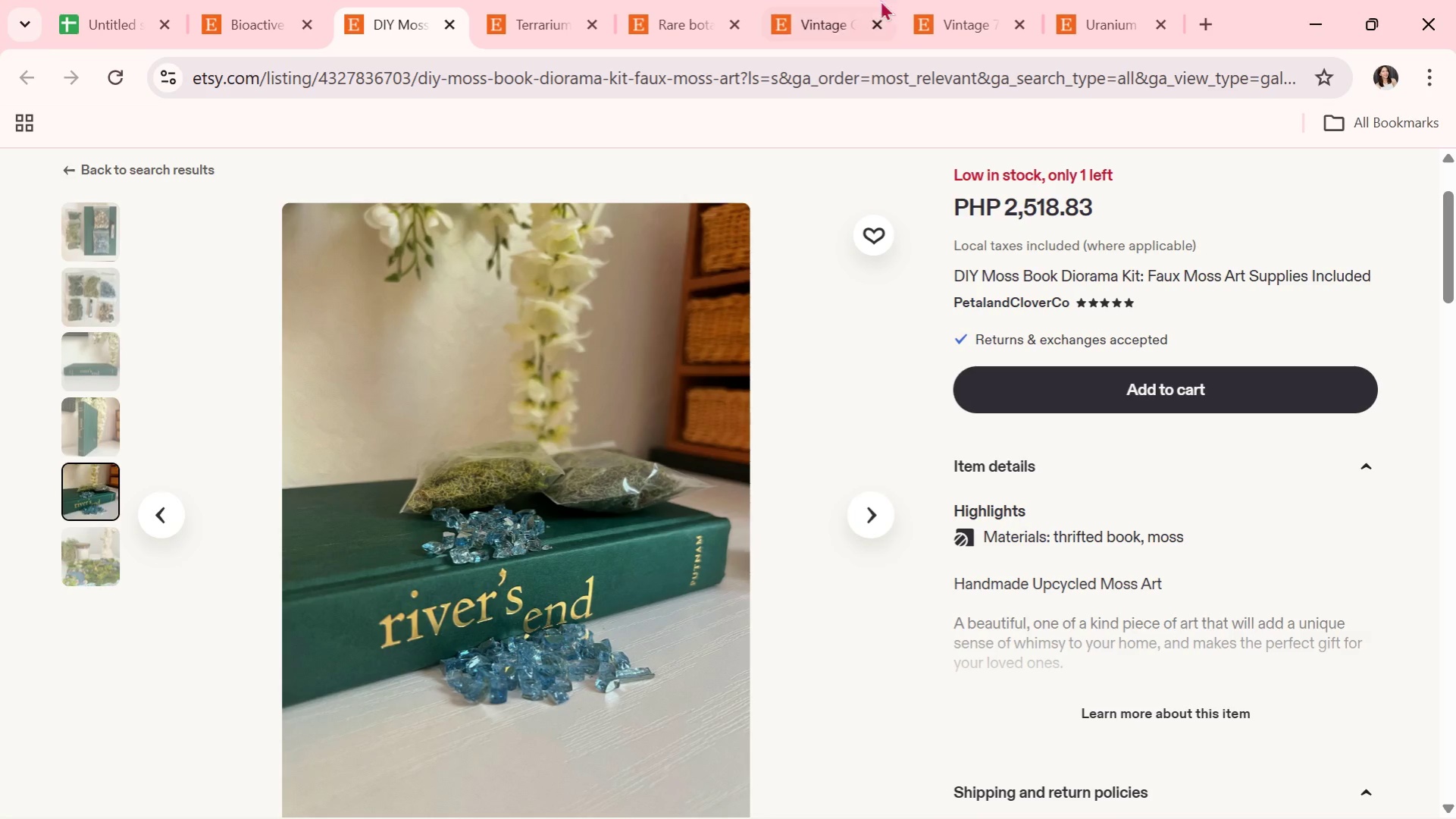 
wait(7.84)
 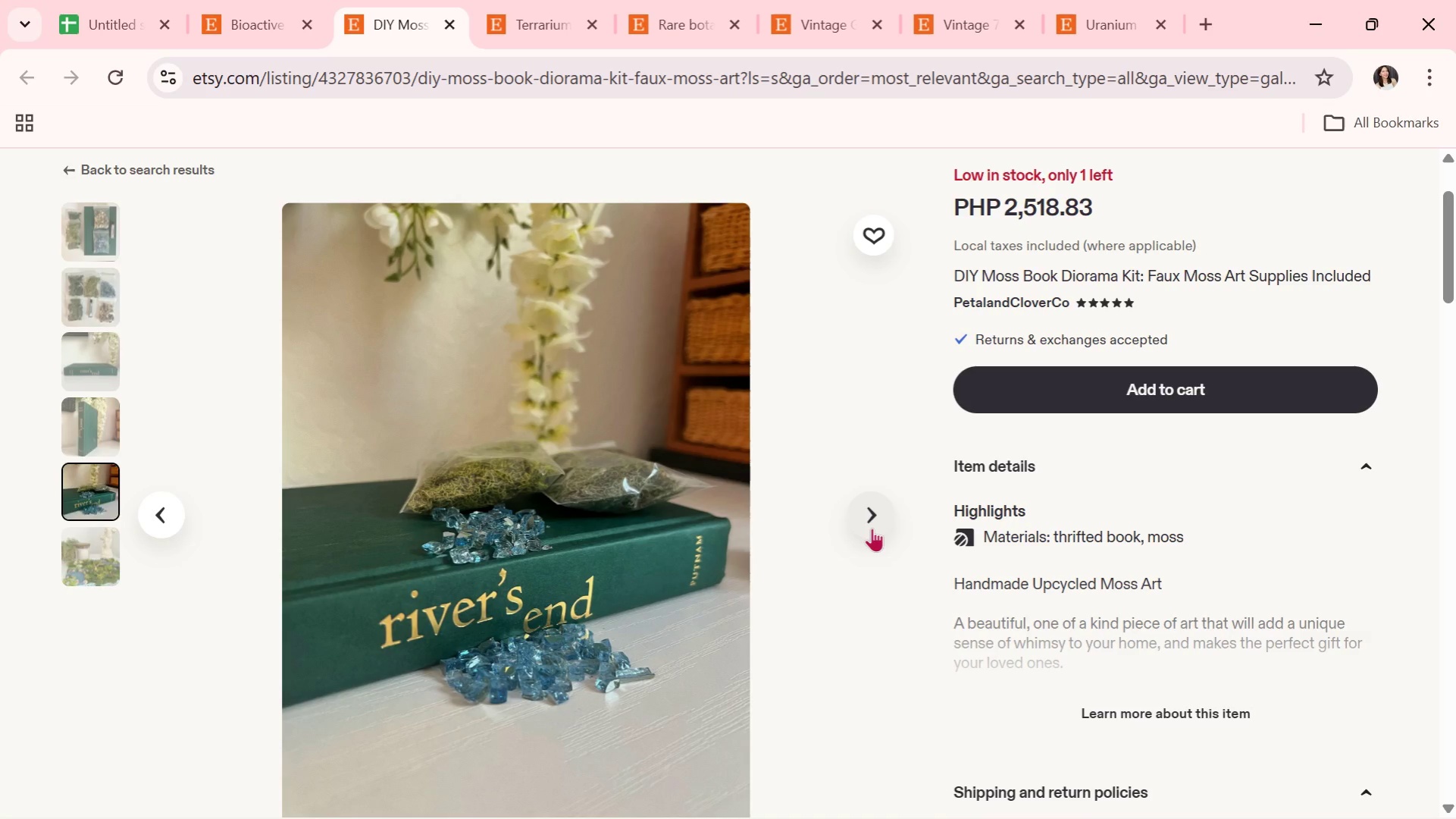 
left_click([456, 24])
 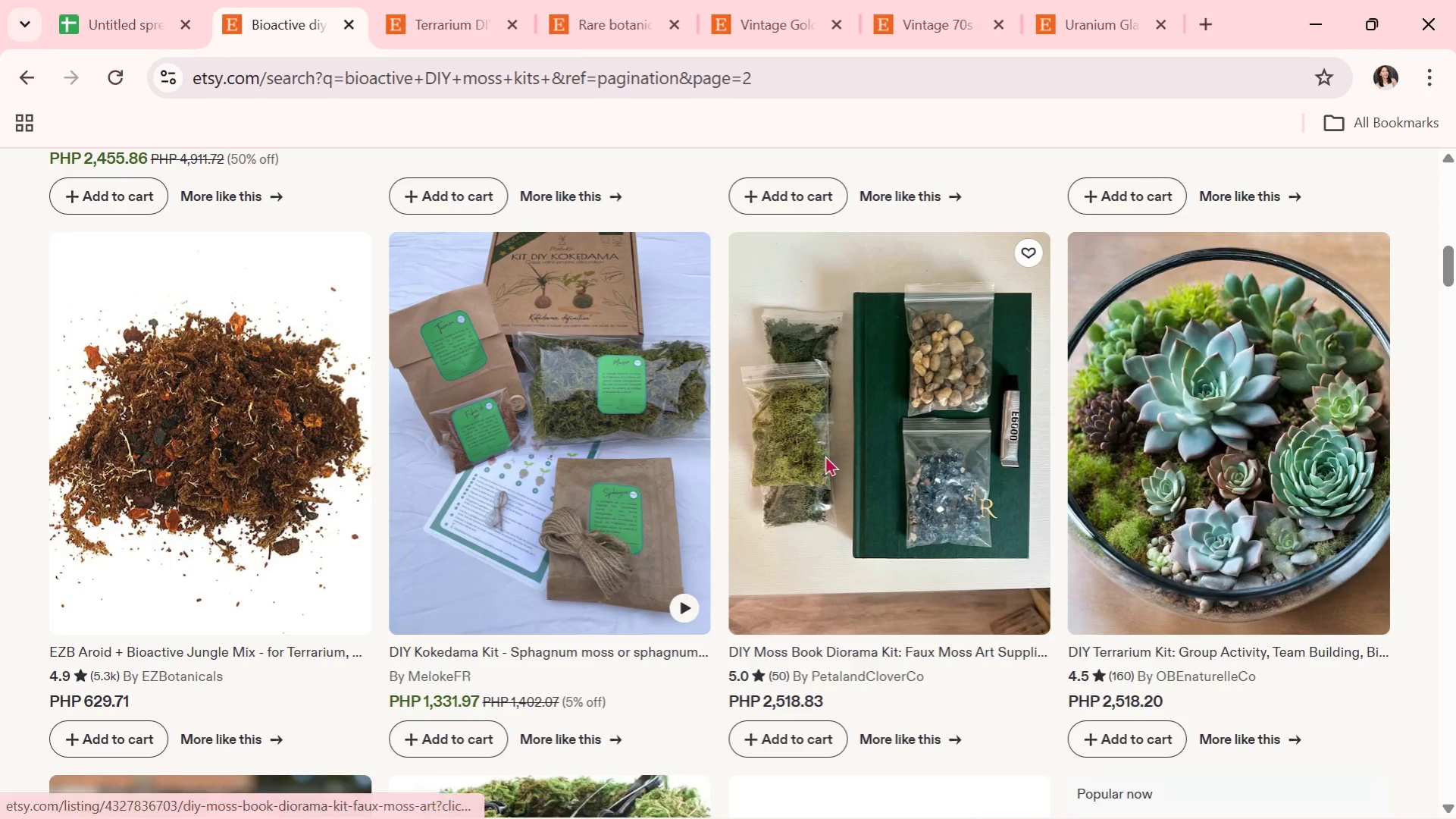 
scroll: coordinate [825, 455], scroll_direction: none, amount: 0.0
 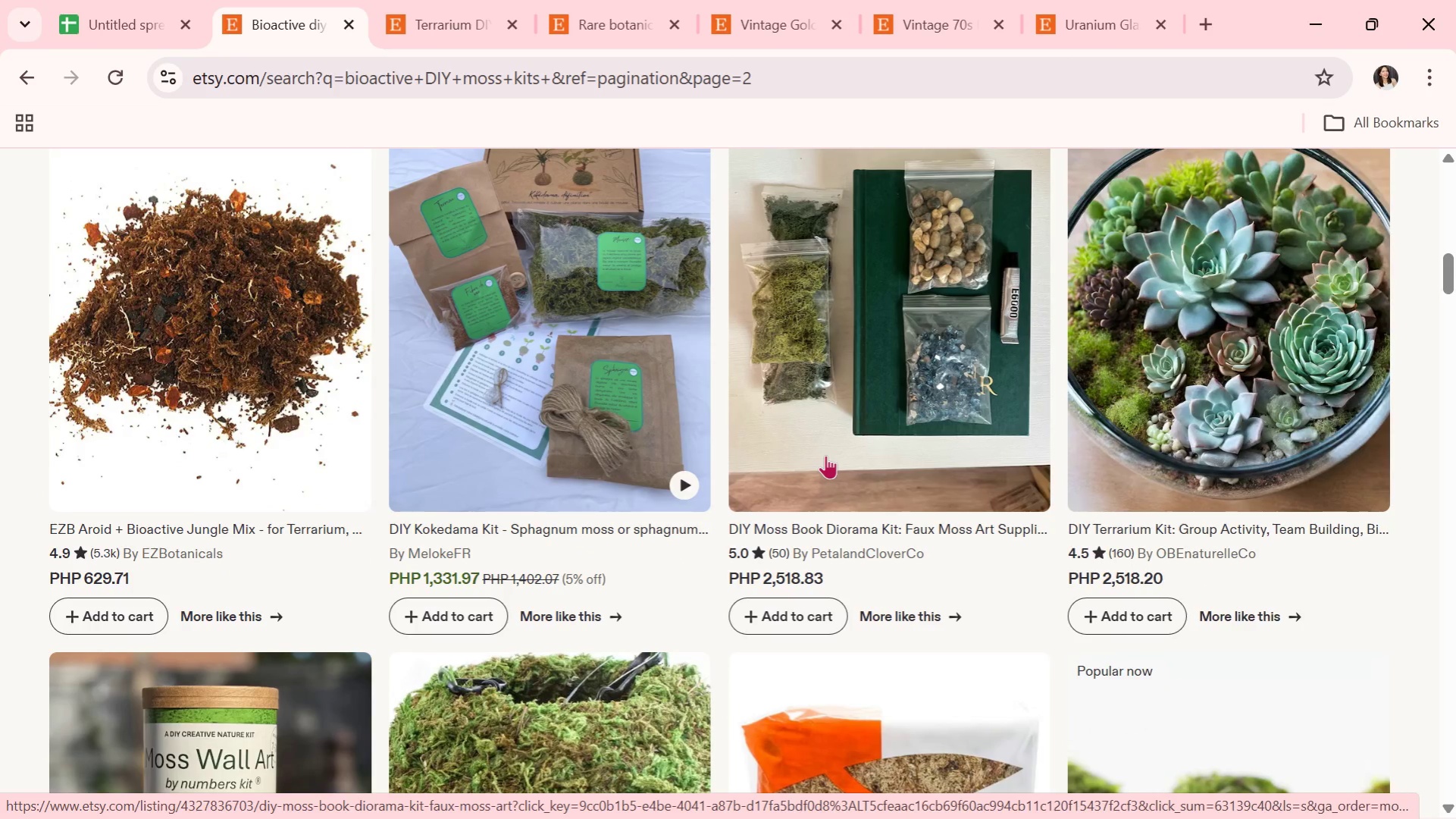 
wait(6.48)
 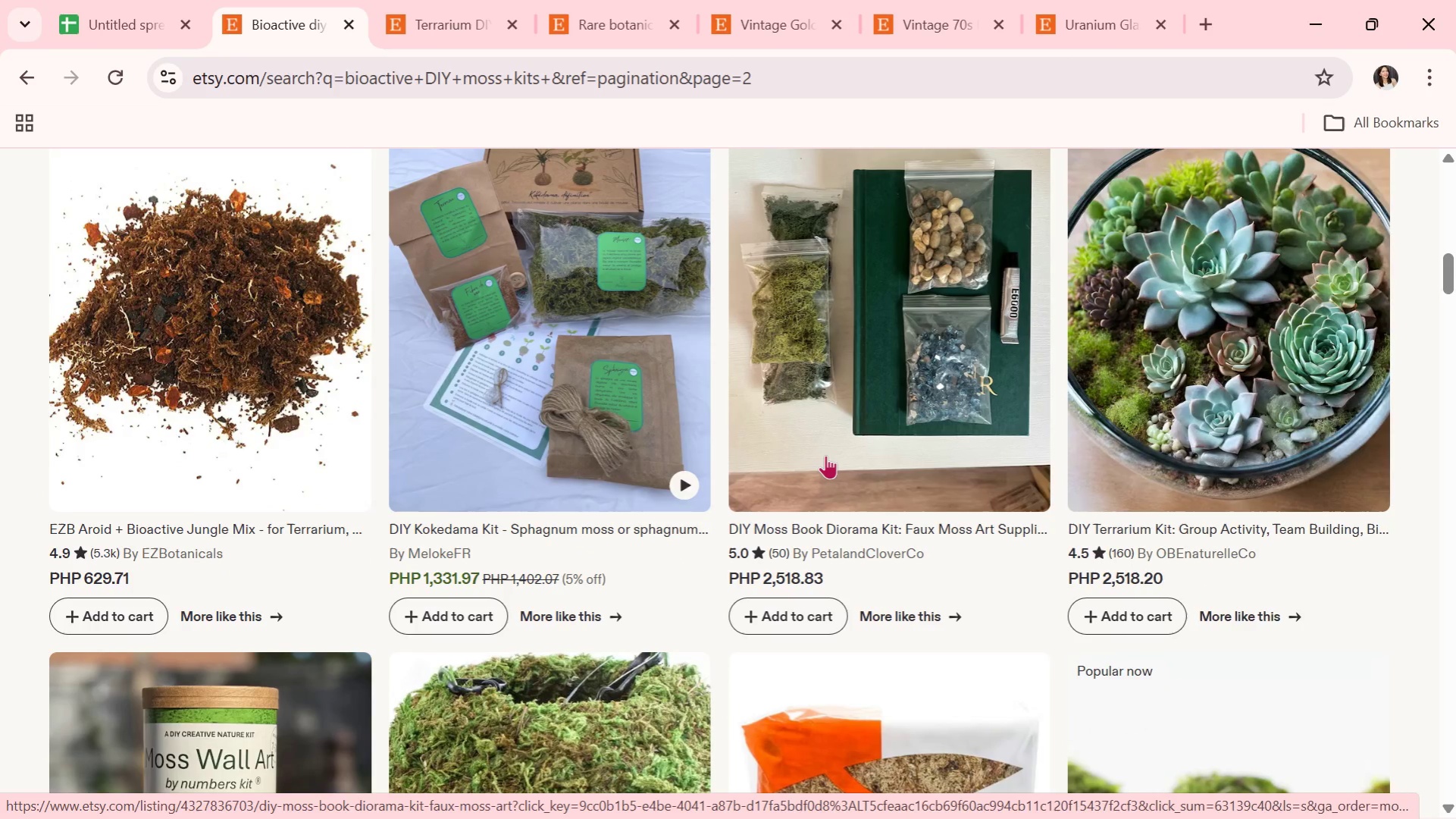 
scroll: coordinate [829, 455], scroll_direction: down, amount: 1.0
 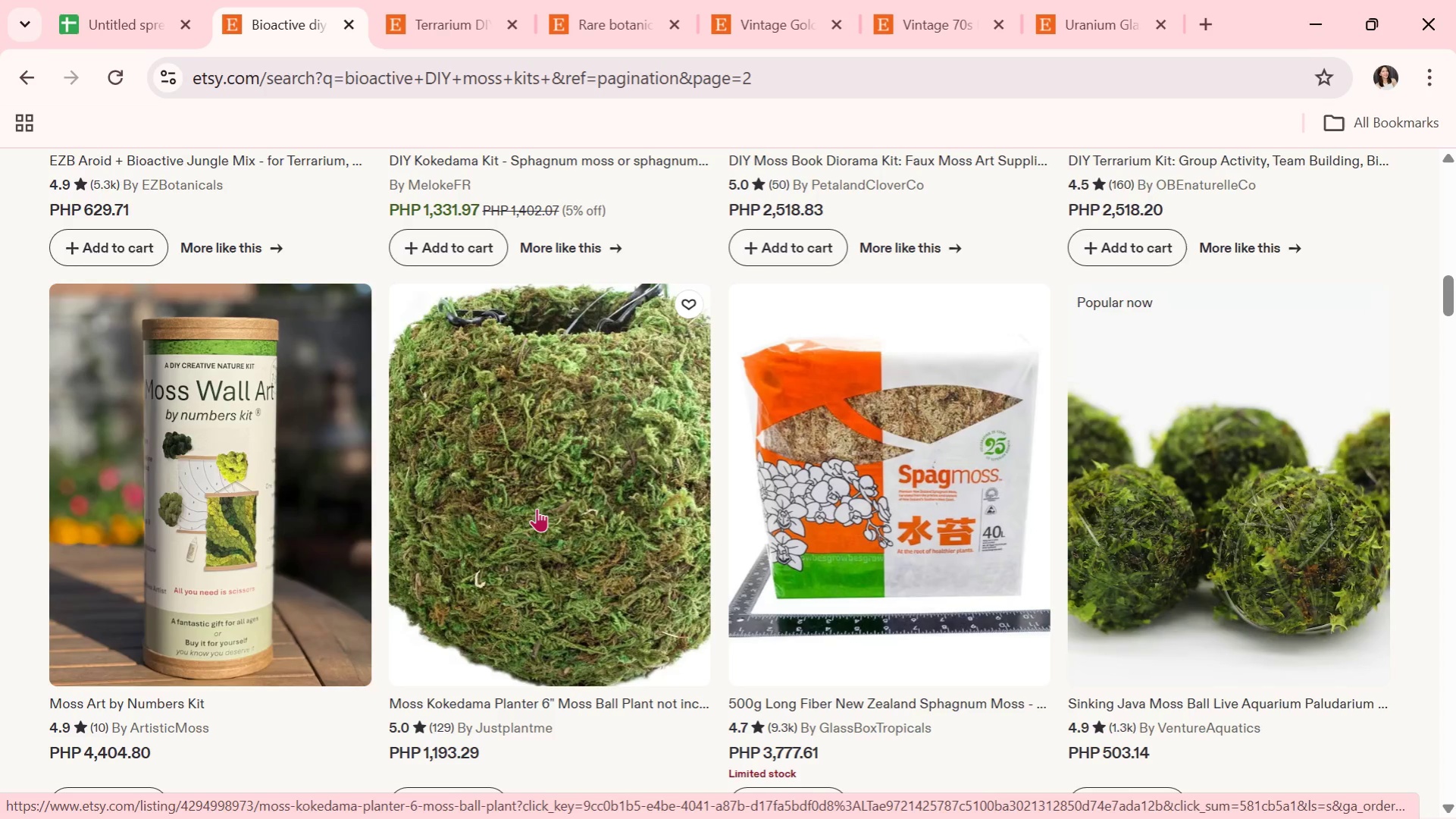 
wait(5.05)
 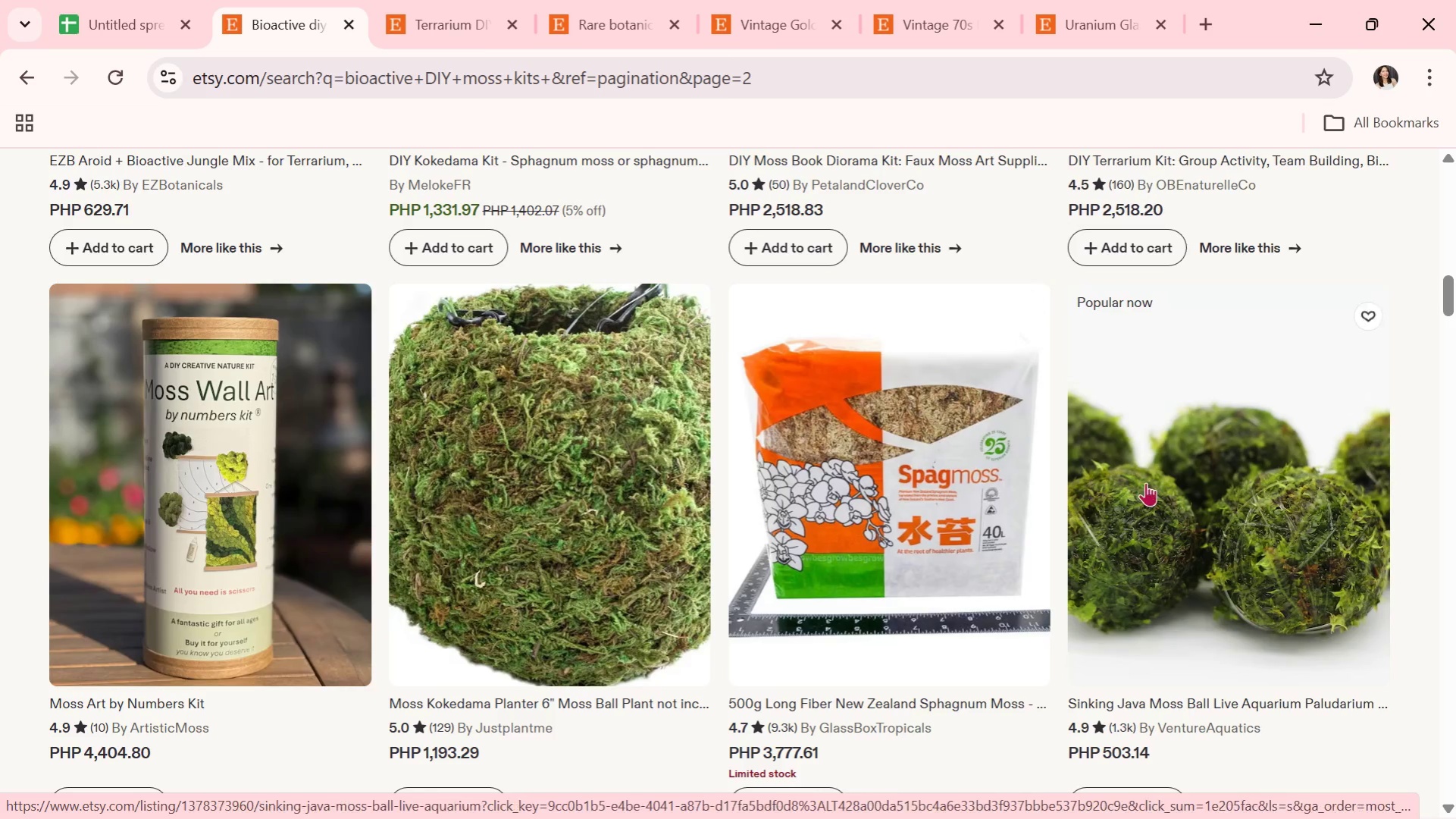 
scroll: coordinate [646, 512], scroll_direction: down, amount: 2.0
 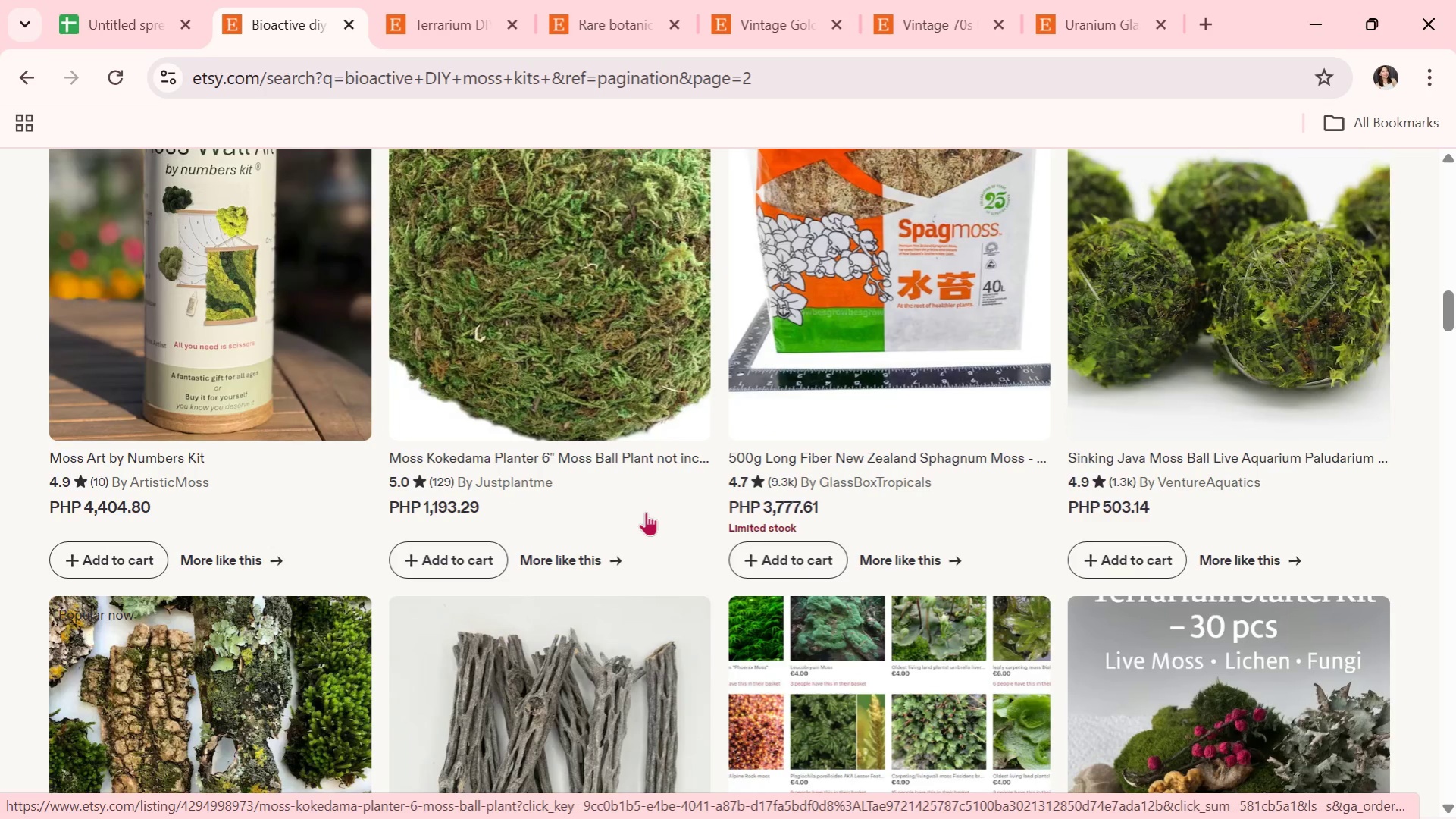 
wait(5.38)
 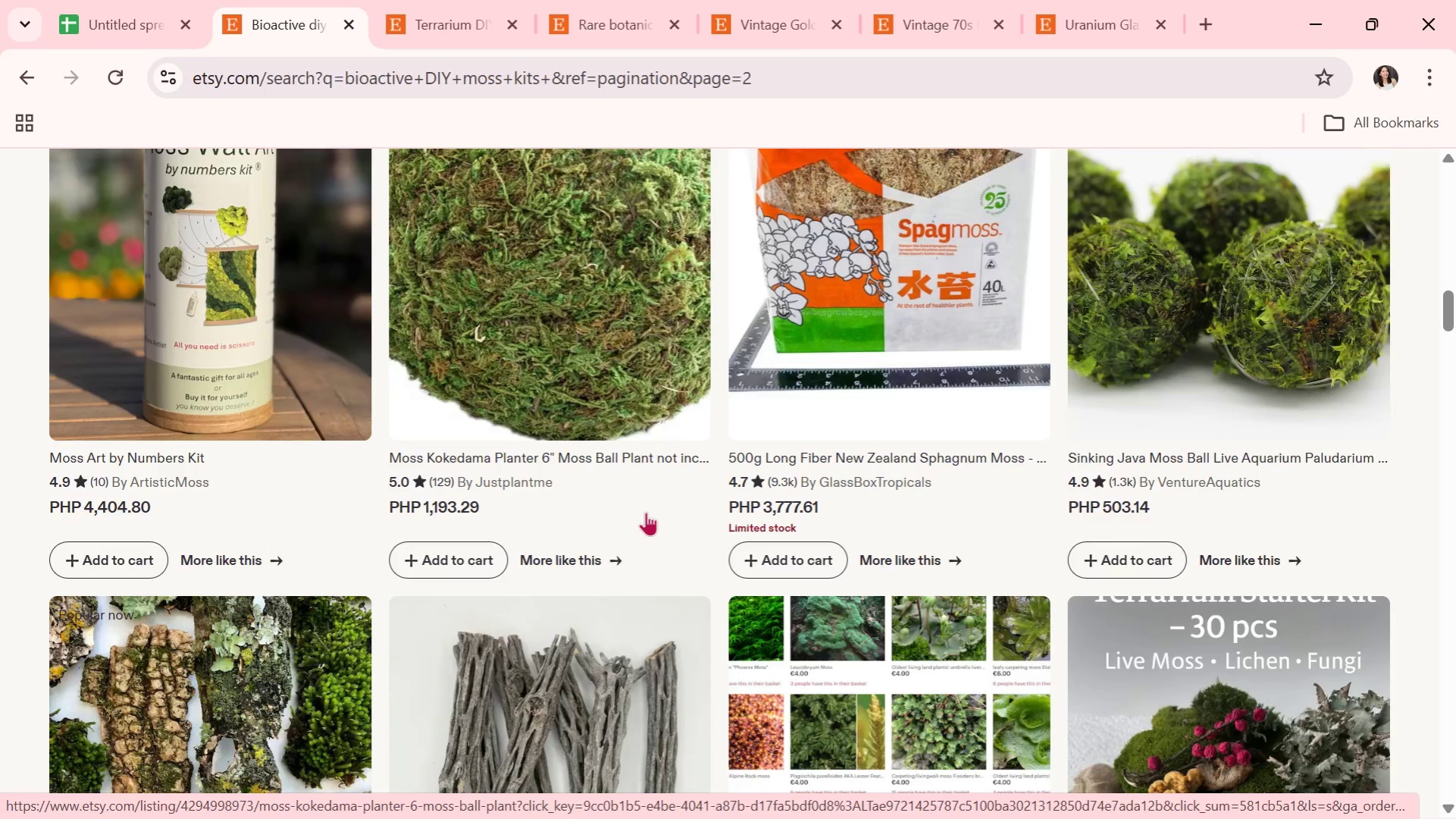 
scroll: coordinate [1025, 555], scroll_direction: down, amount: 2.0
 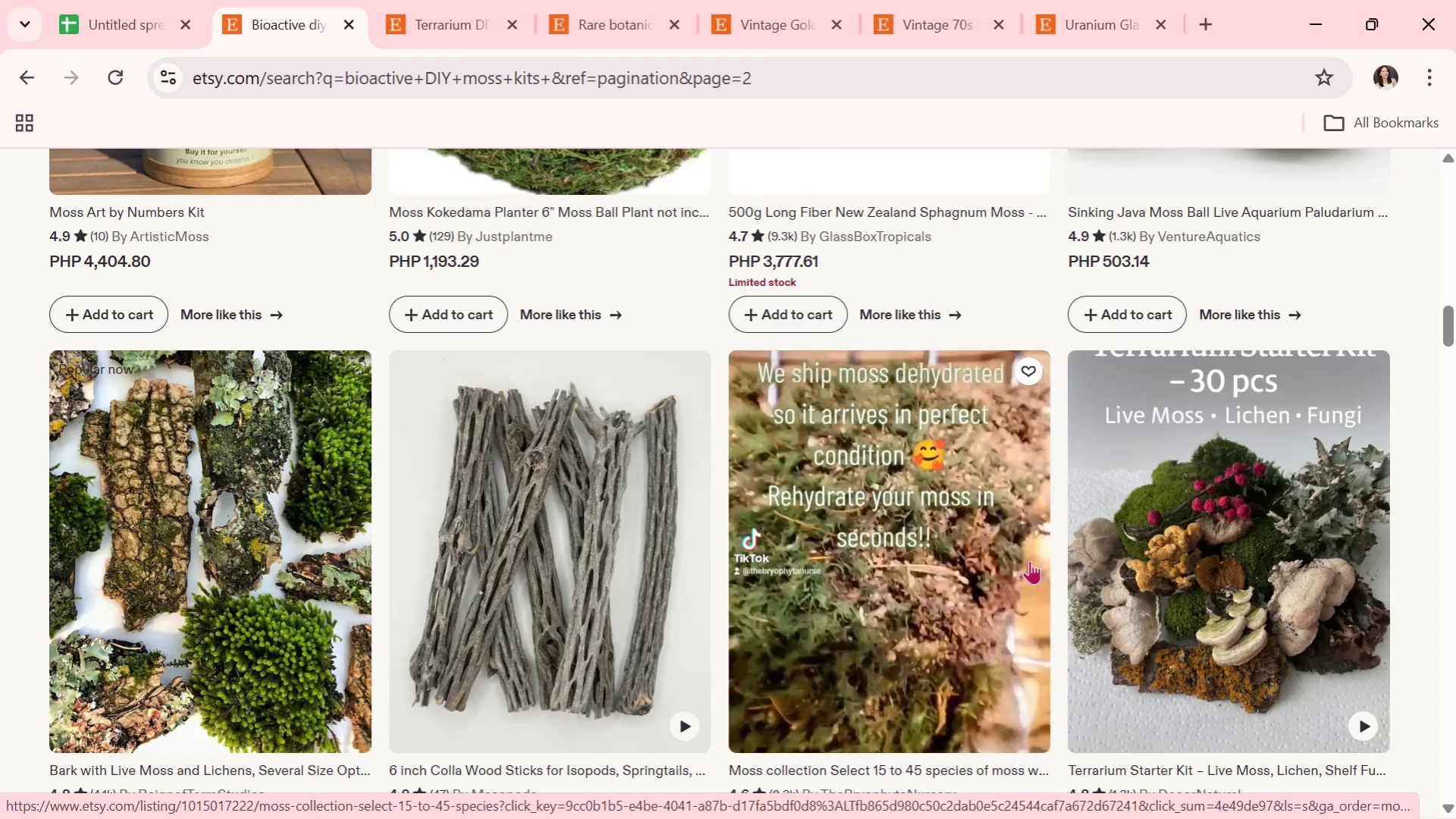 
wait(5.24)
 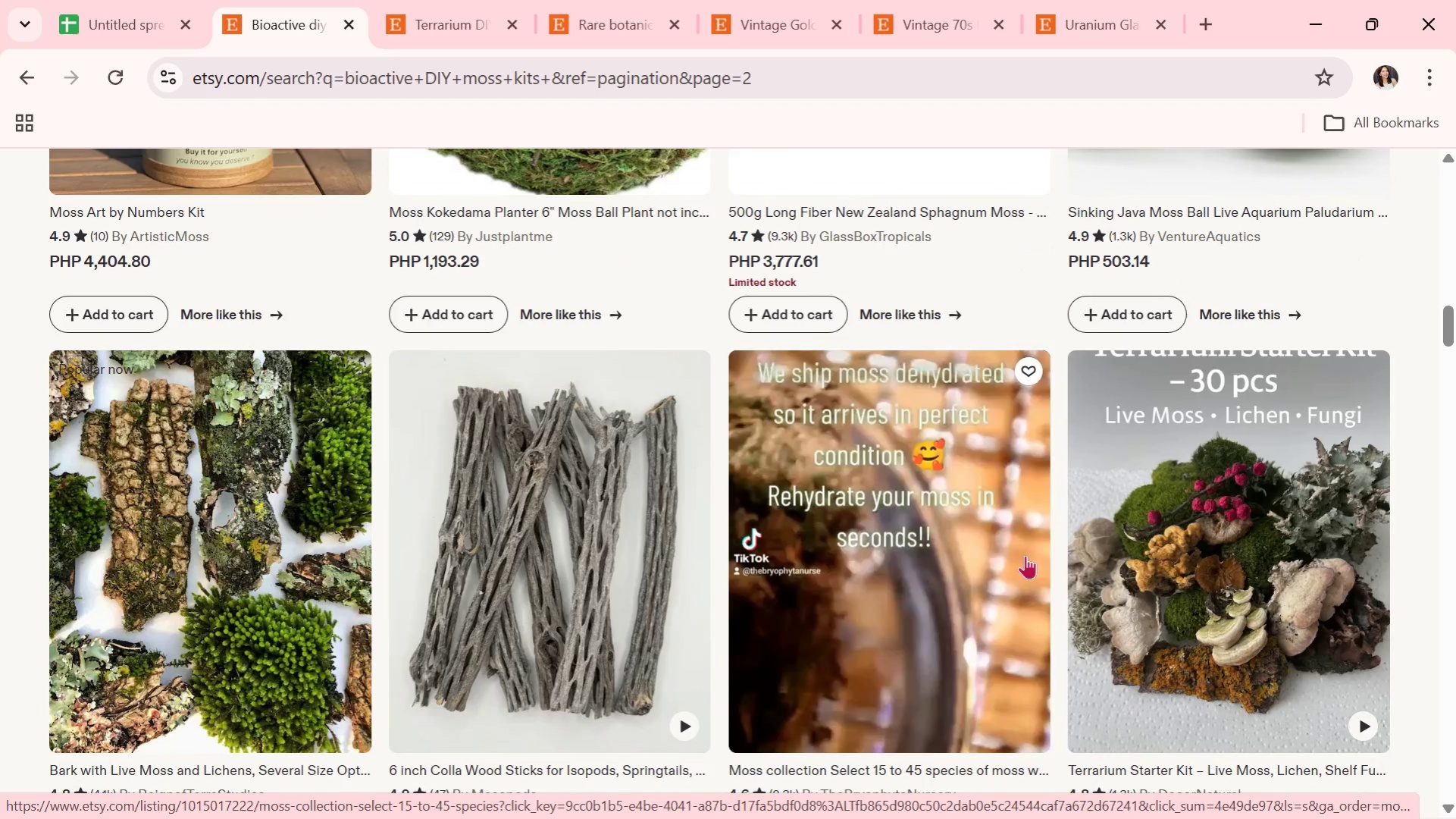 
left_click([1226, 612])
 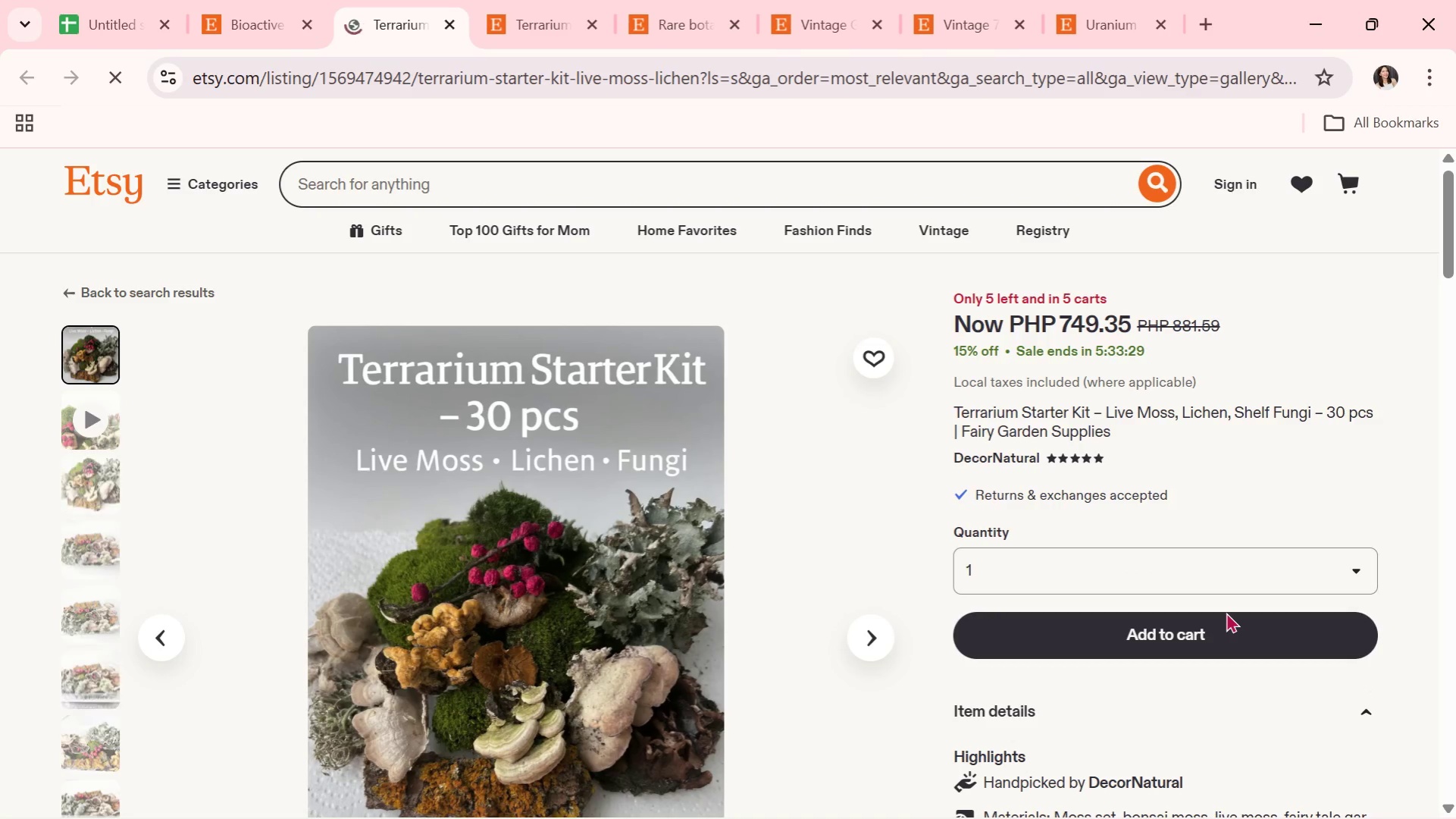 
scroll: coordinate [1016, 557], scroll_direction: down, amount: 1.0
 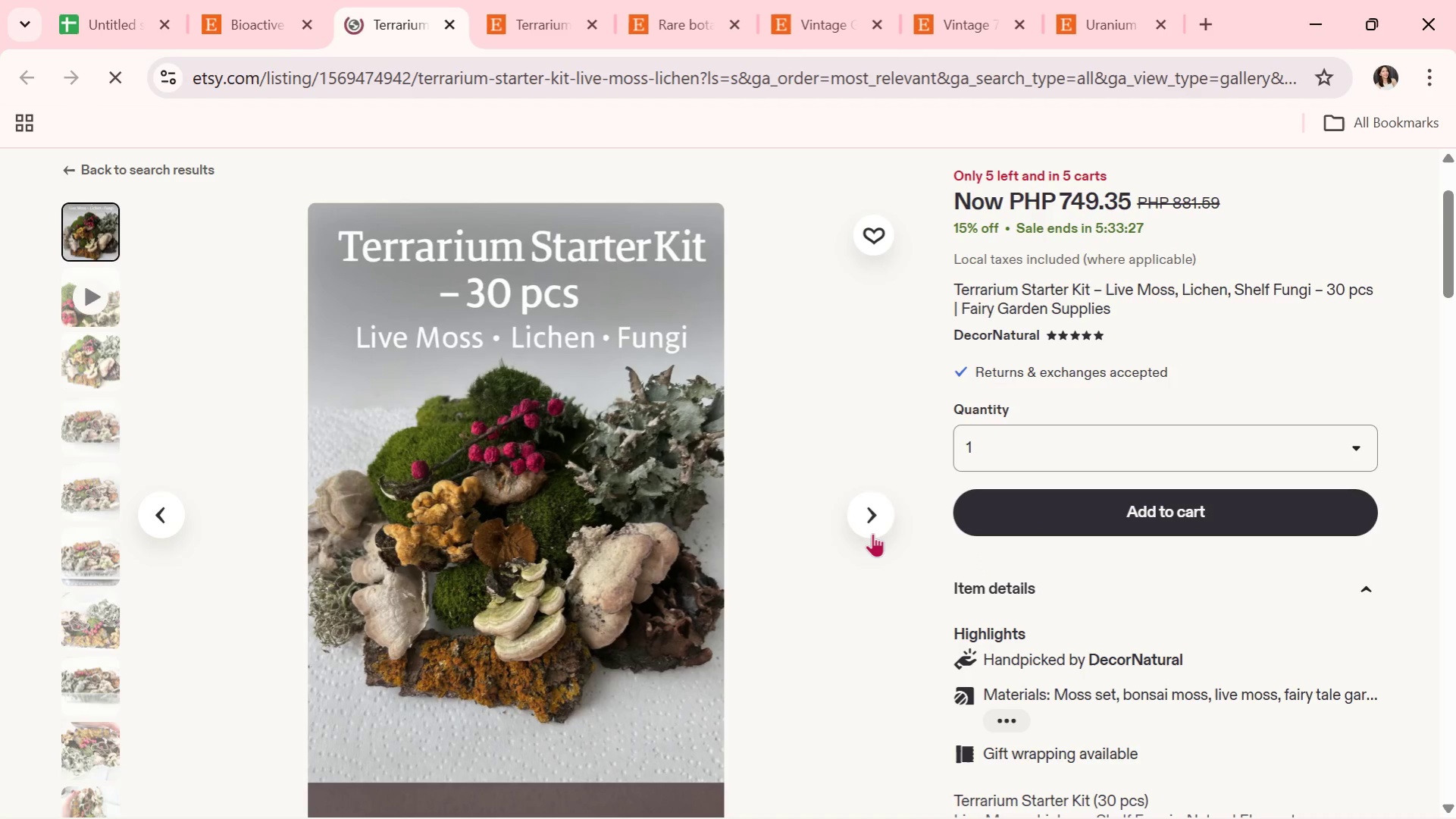 
left_click([872, 533])
 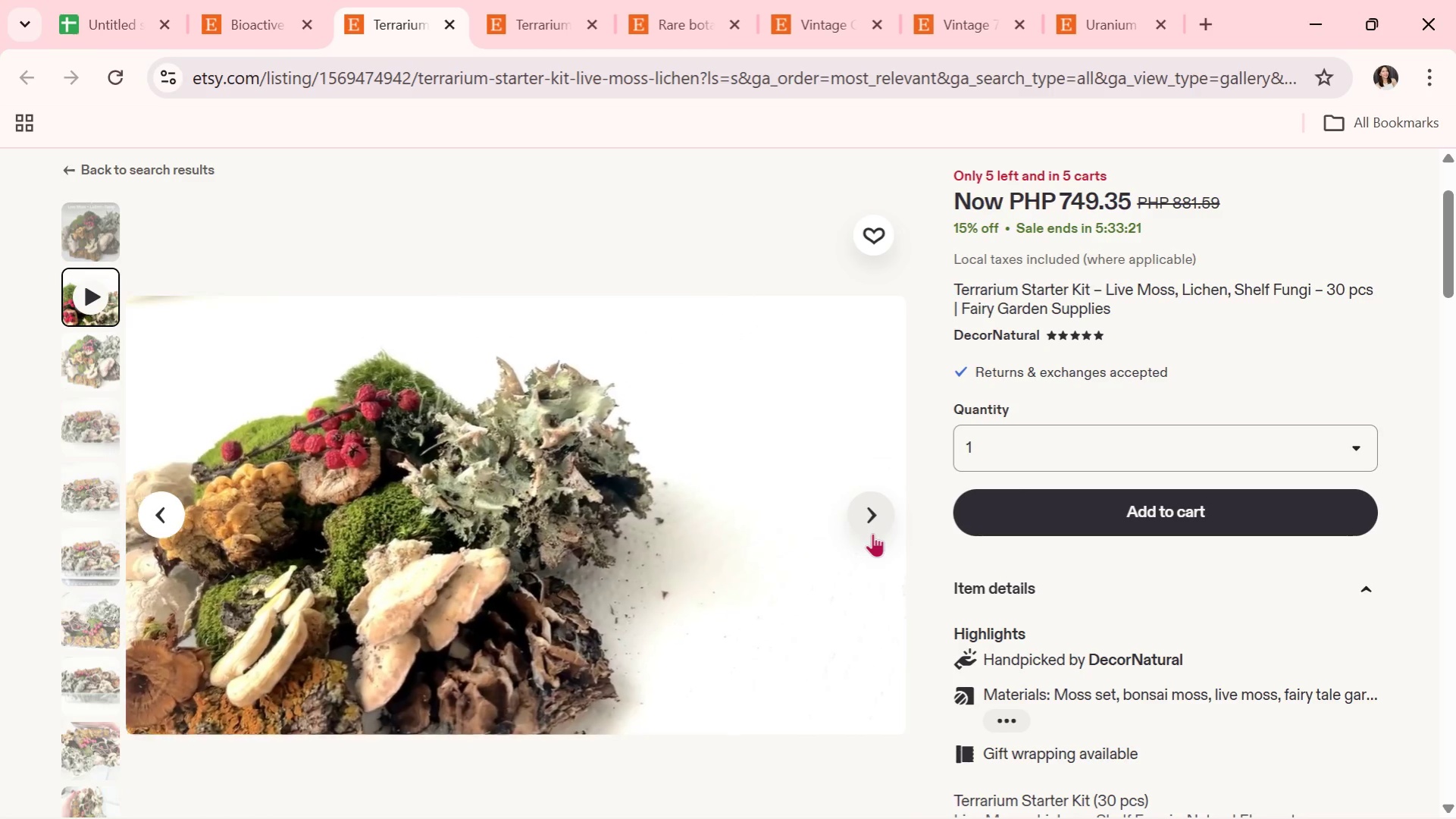 
wait(7.84)
 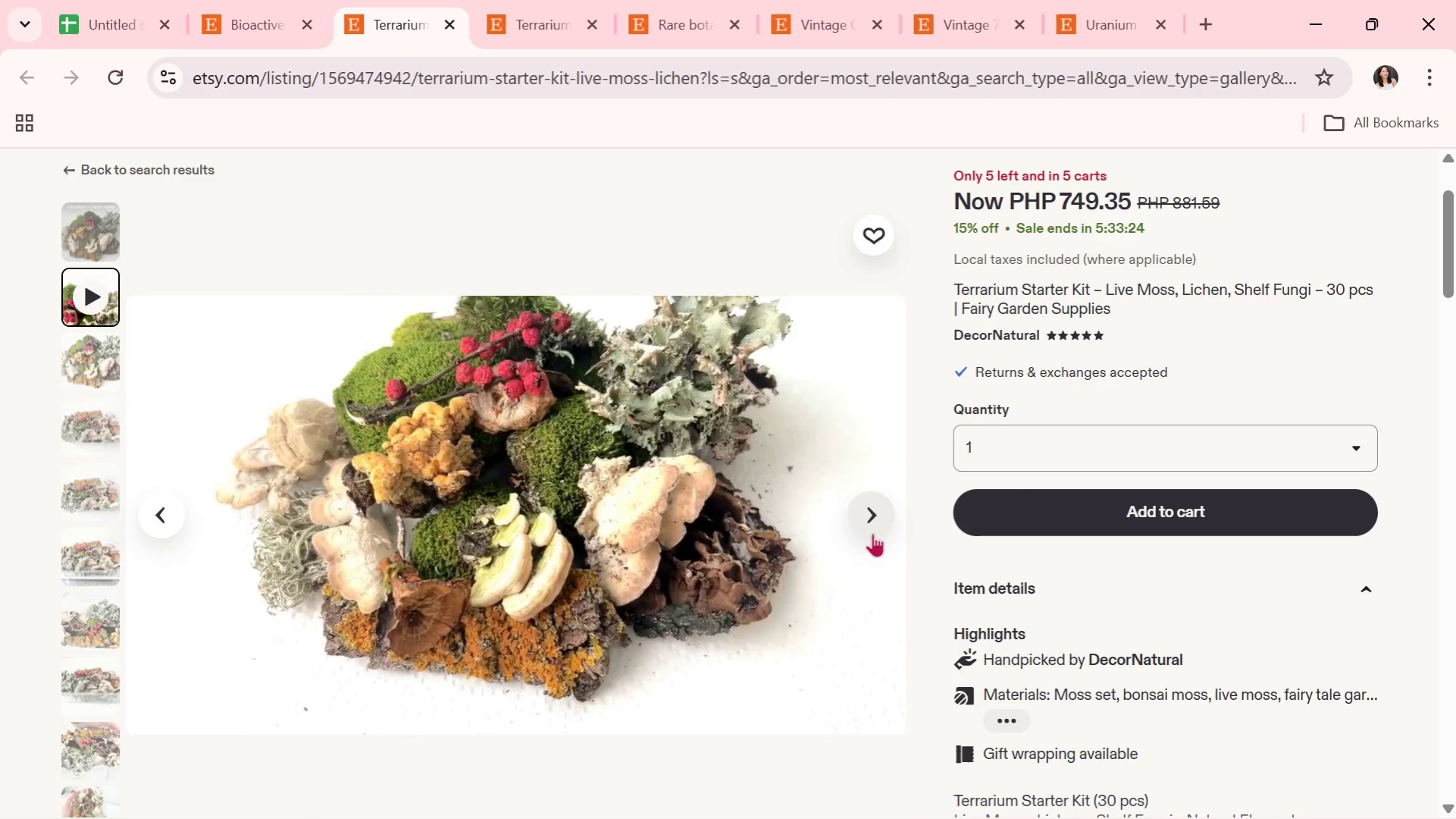 
left_click([872, 533])
 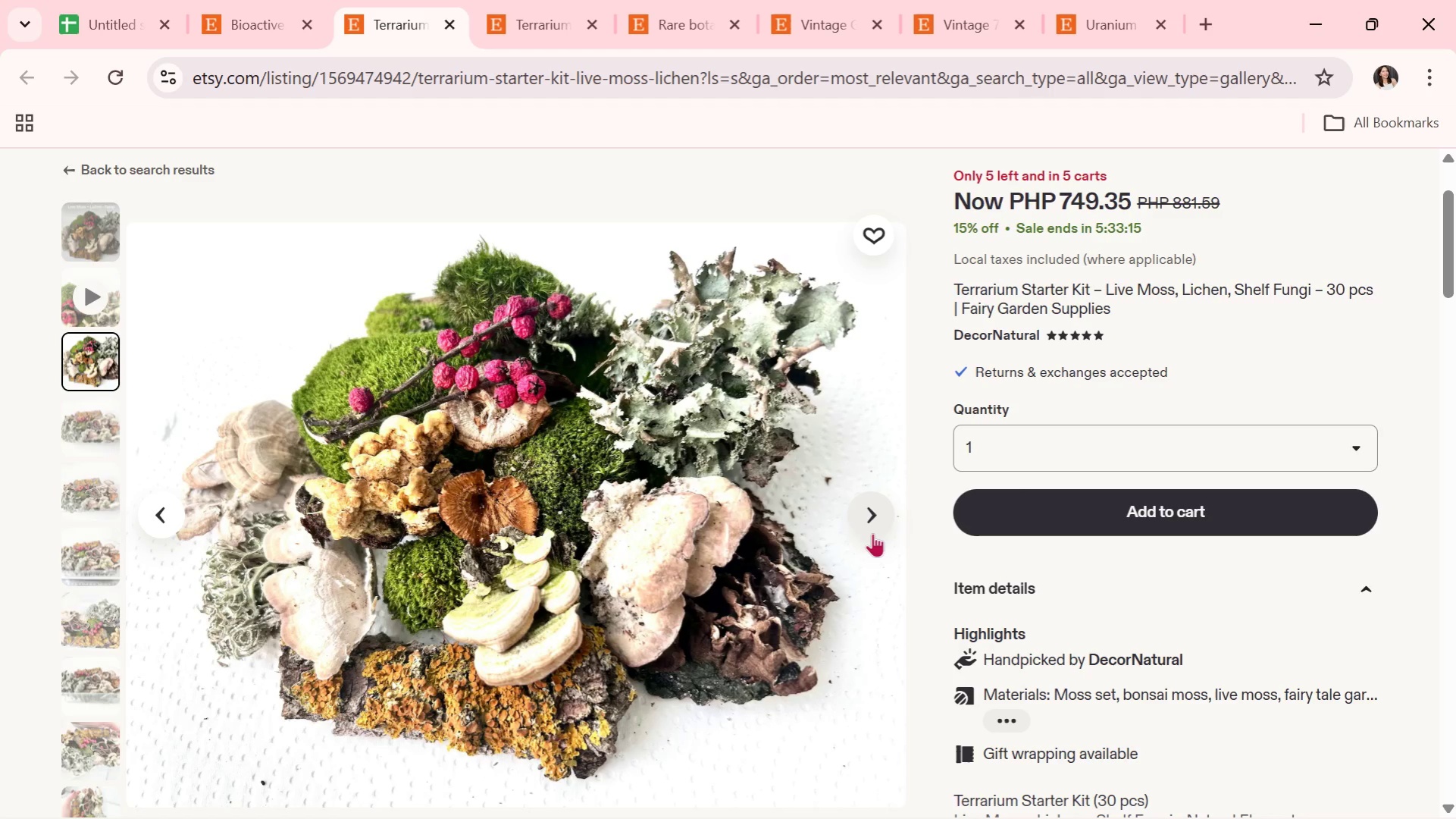 
wait(5.56)
 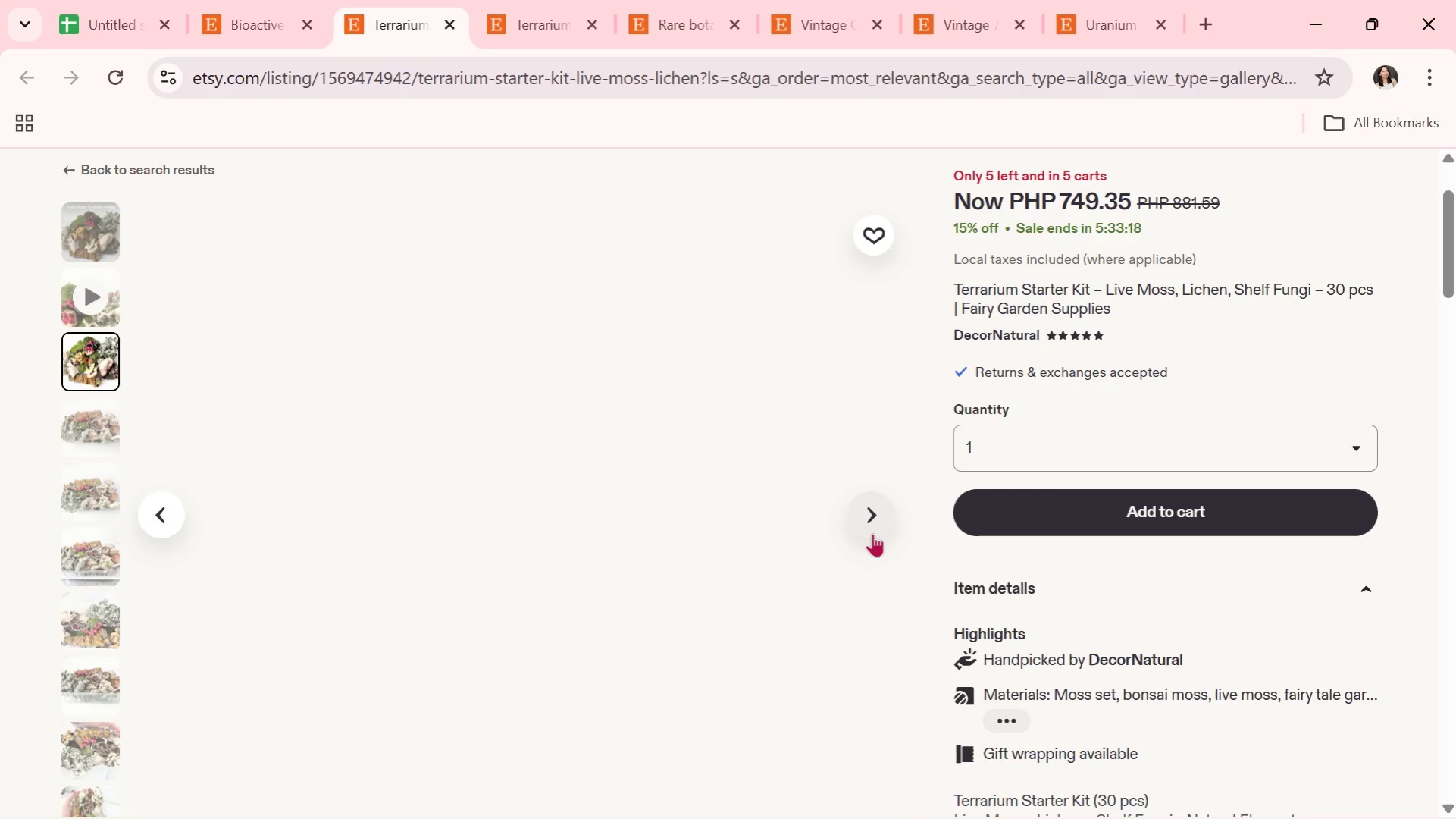 
left_click([872, 533])
 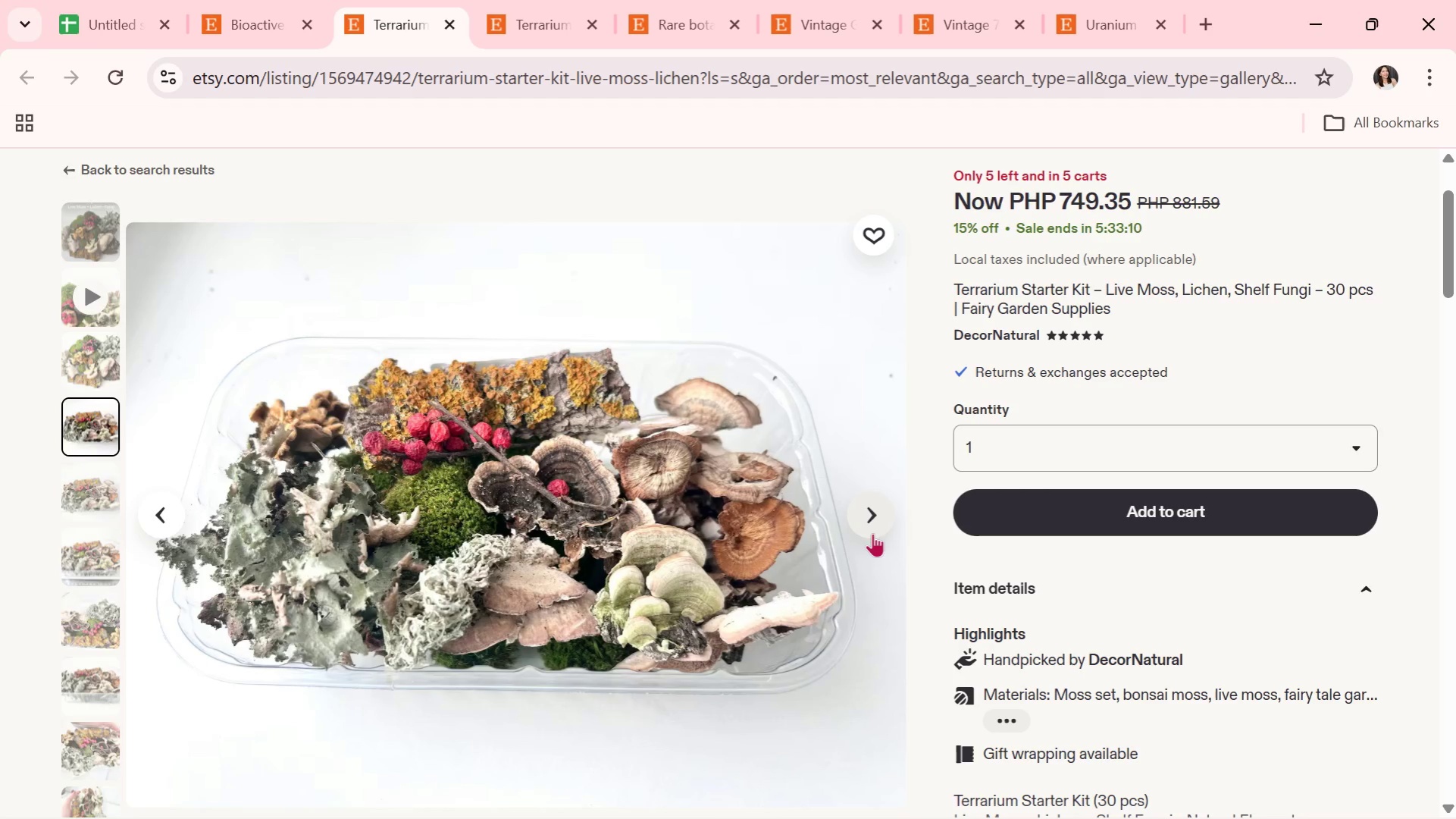 
wait(9.2)
 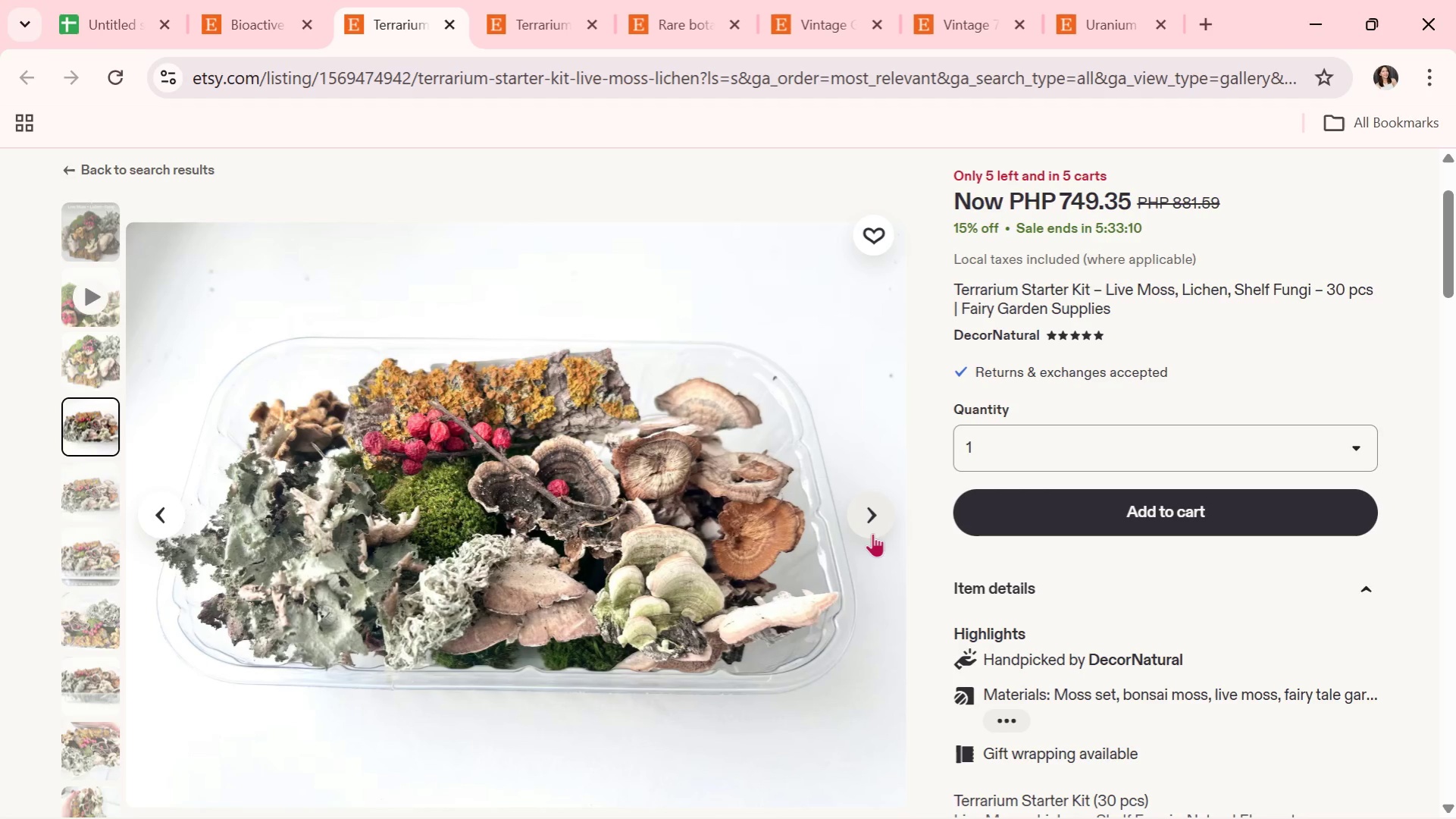 
left_click([872, 533])
 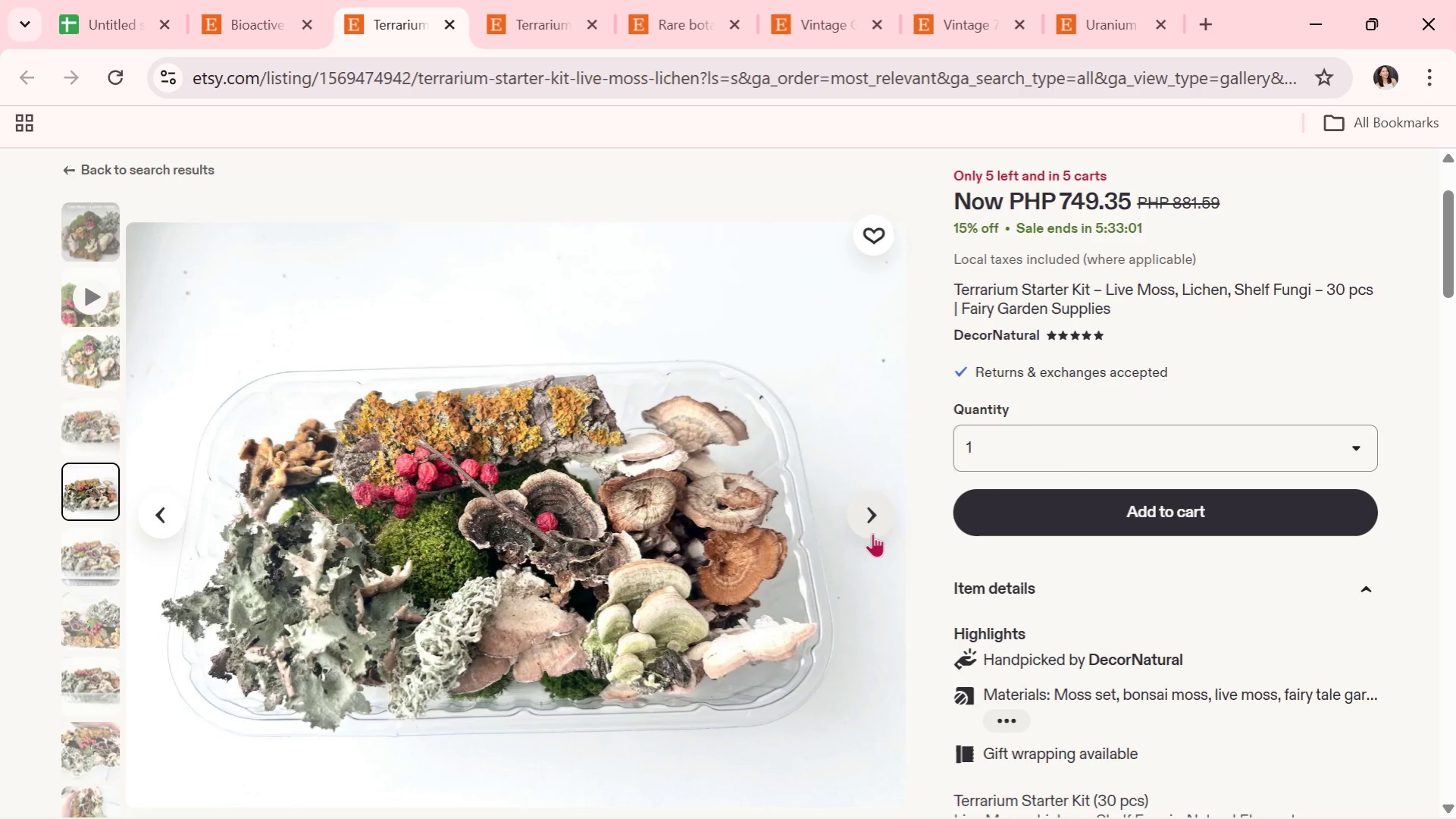 
wait(5.36)
 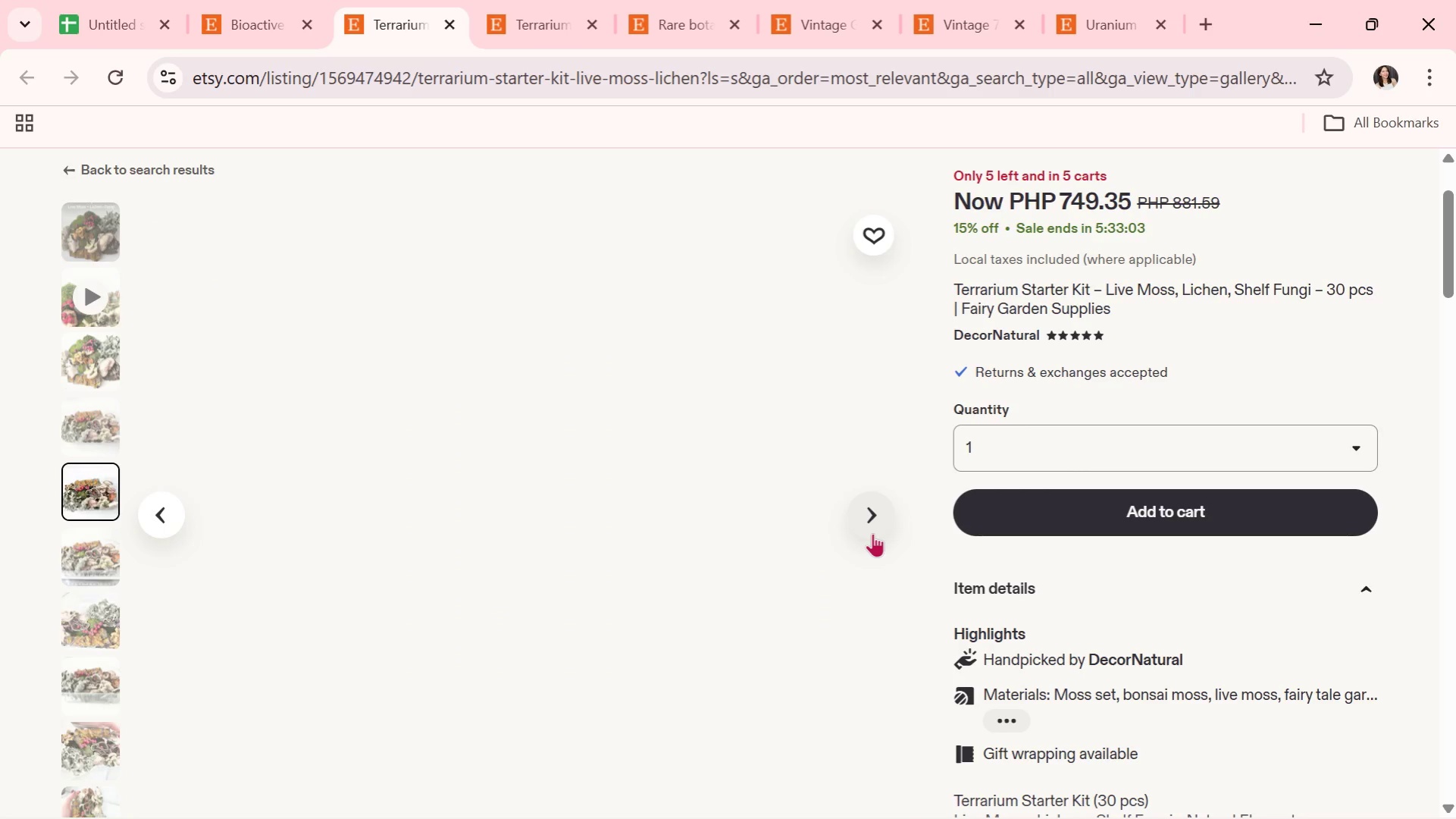 
left_click([872, 531])
 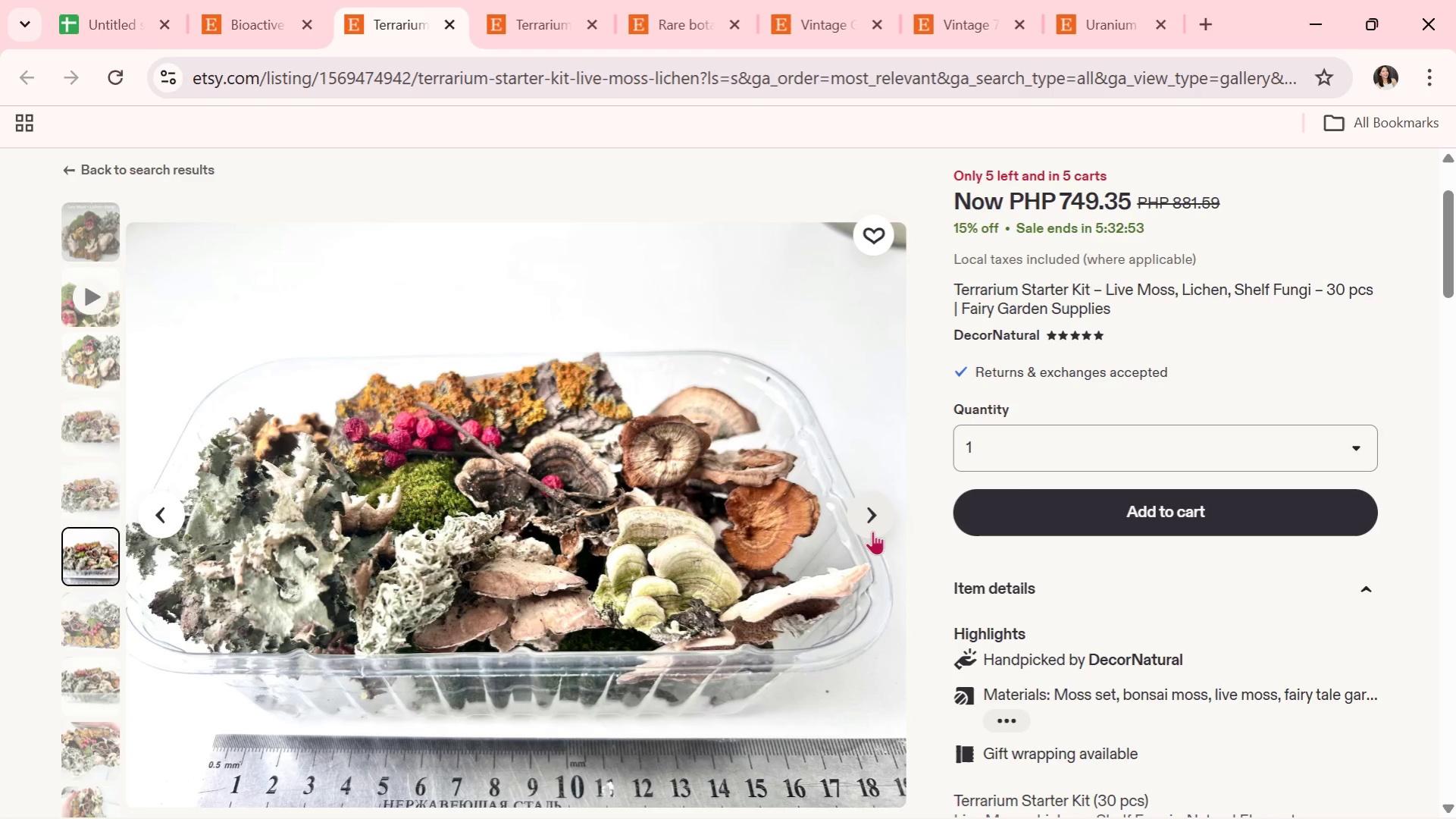 
wait(11.3)
 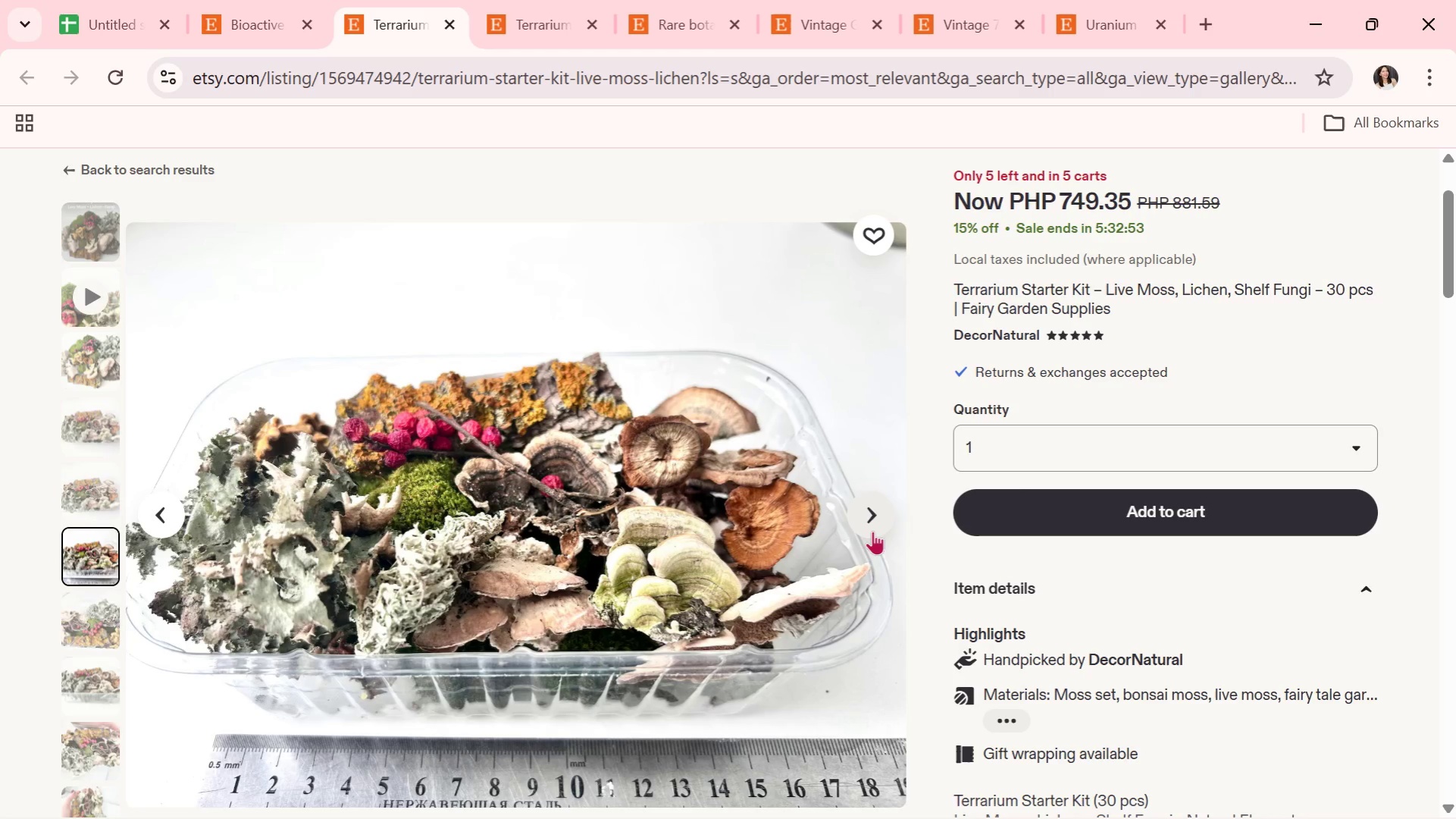 
left_click([872, 531])
 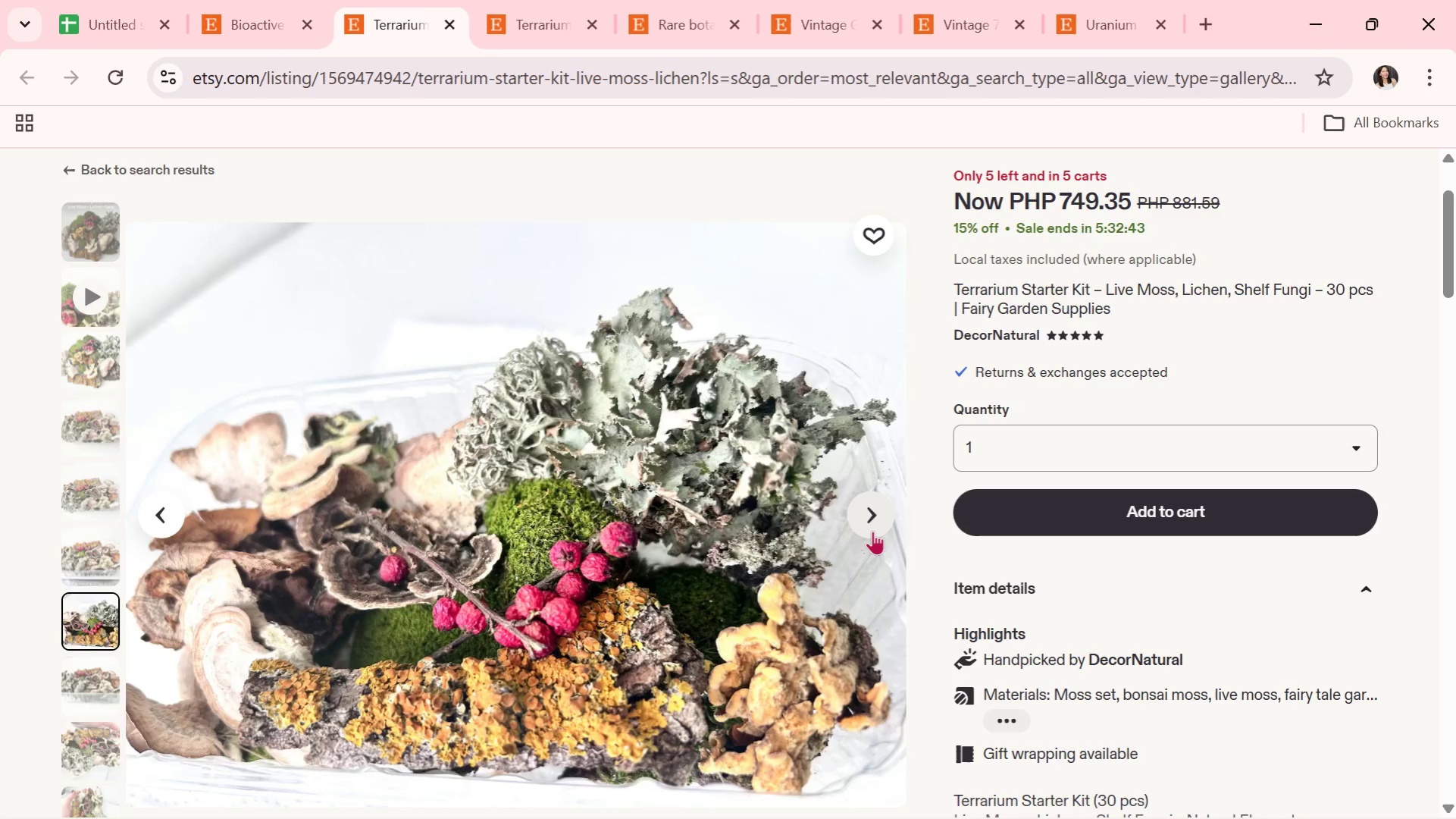 
wait(9.58)
 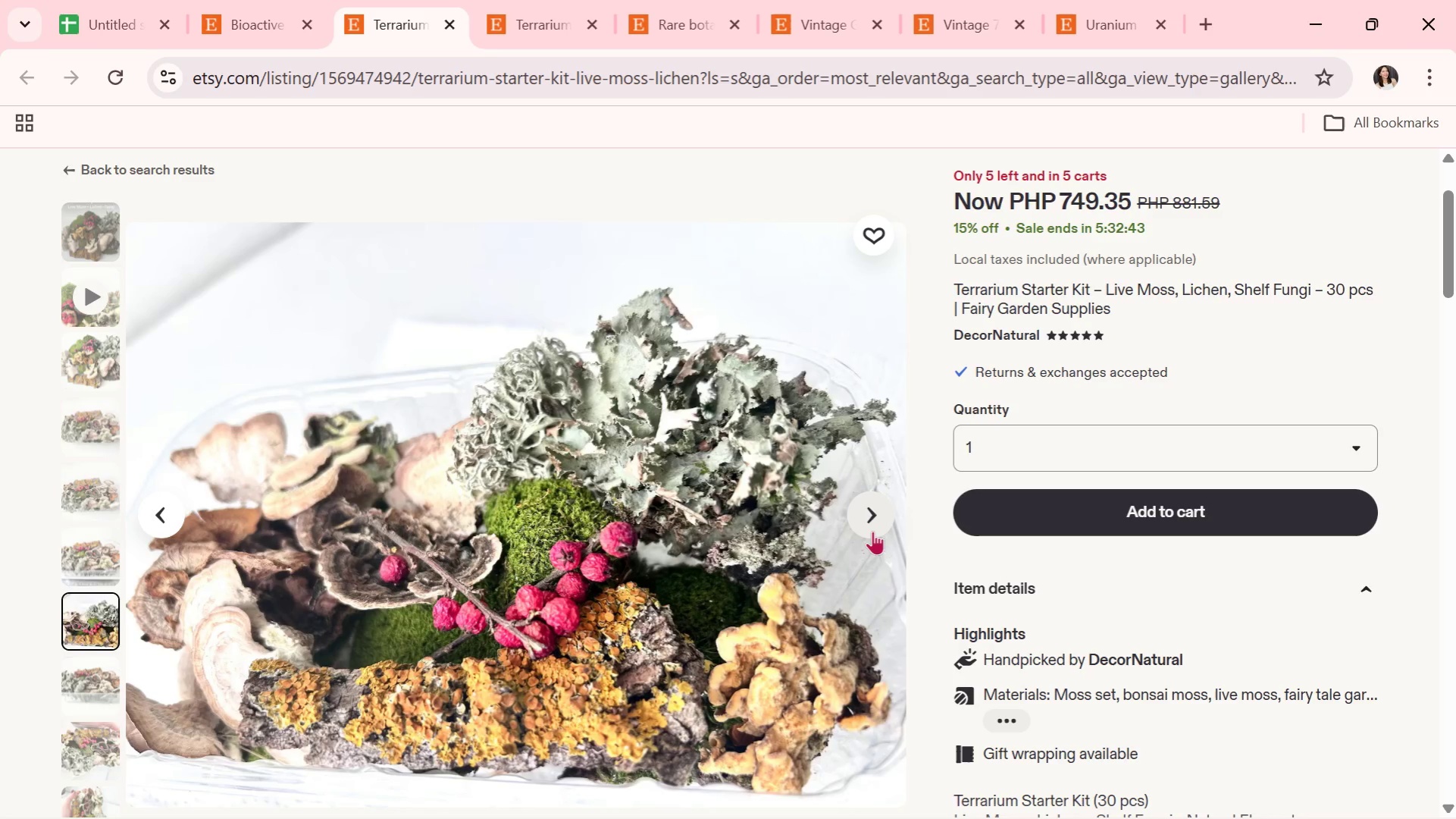 
left_click([872, 531])
 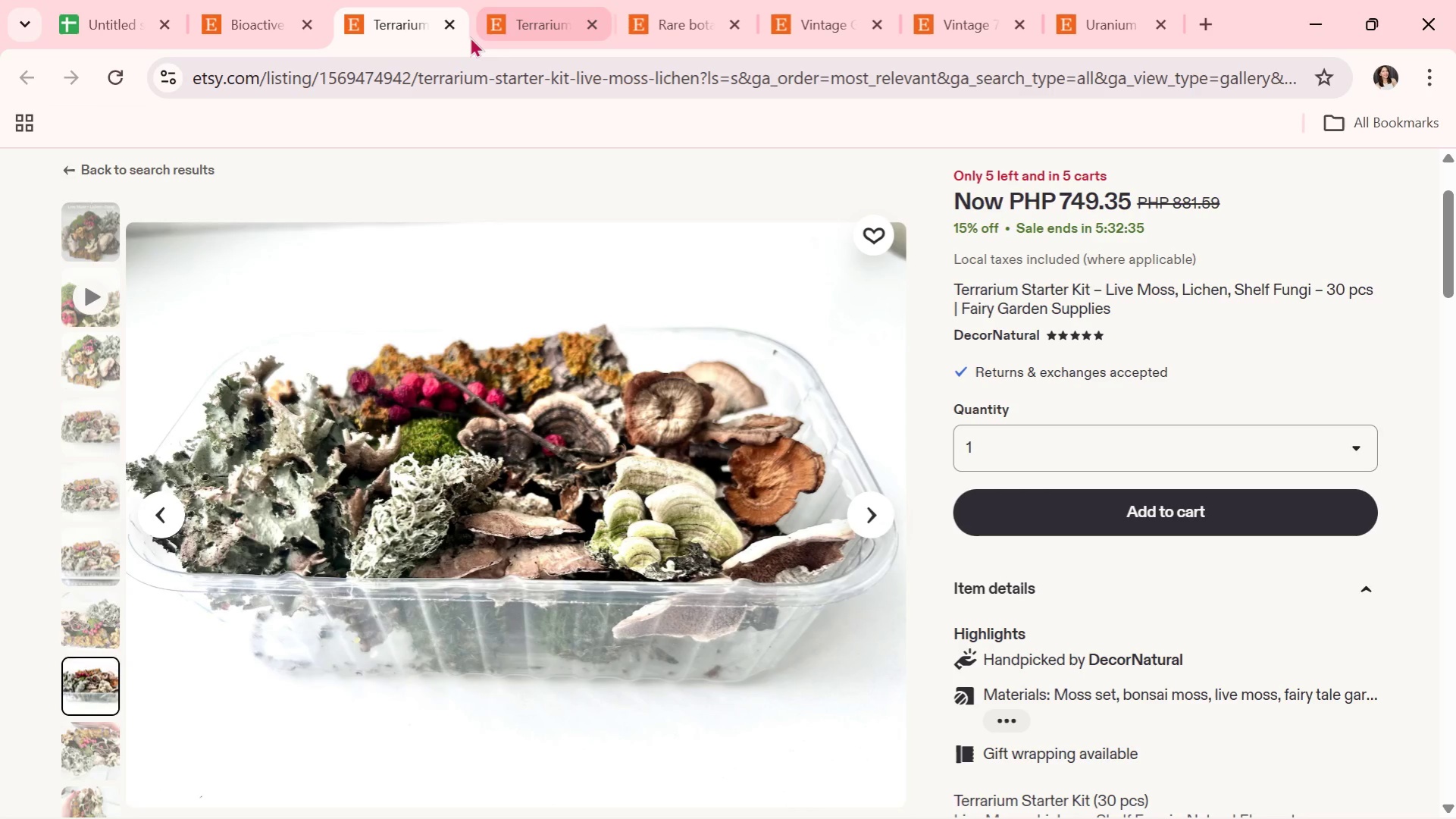 
scroll: coordinate [623, 532], scroll_direction: down, amount: 12.0
 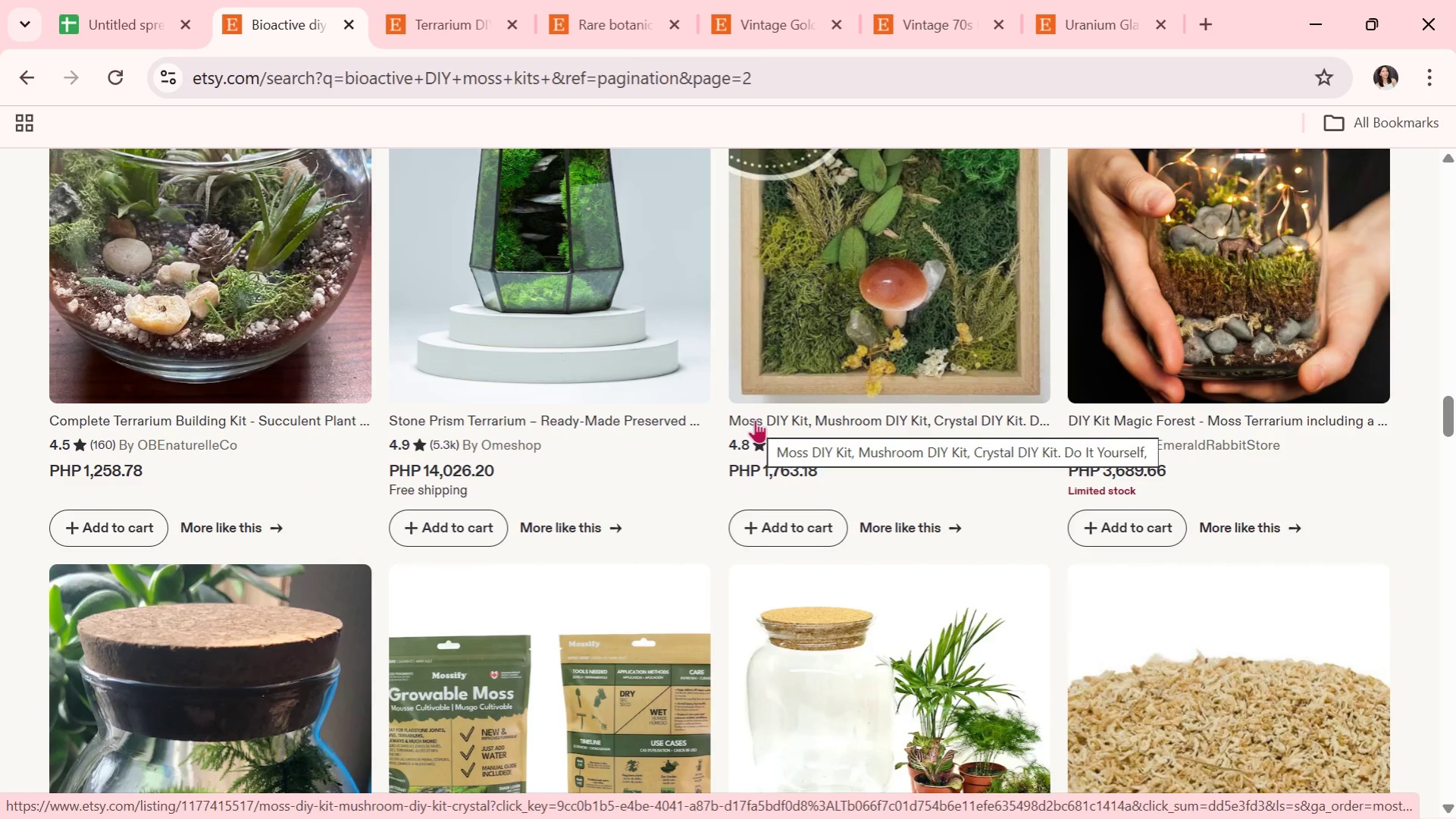 
wait(9.22)
 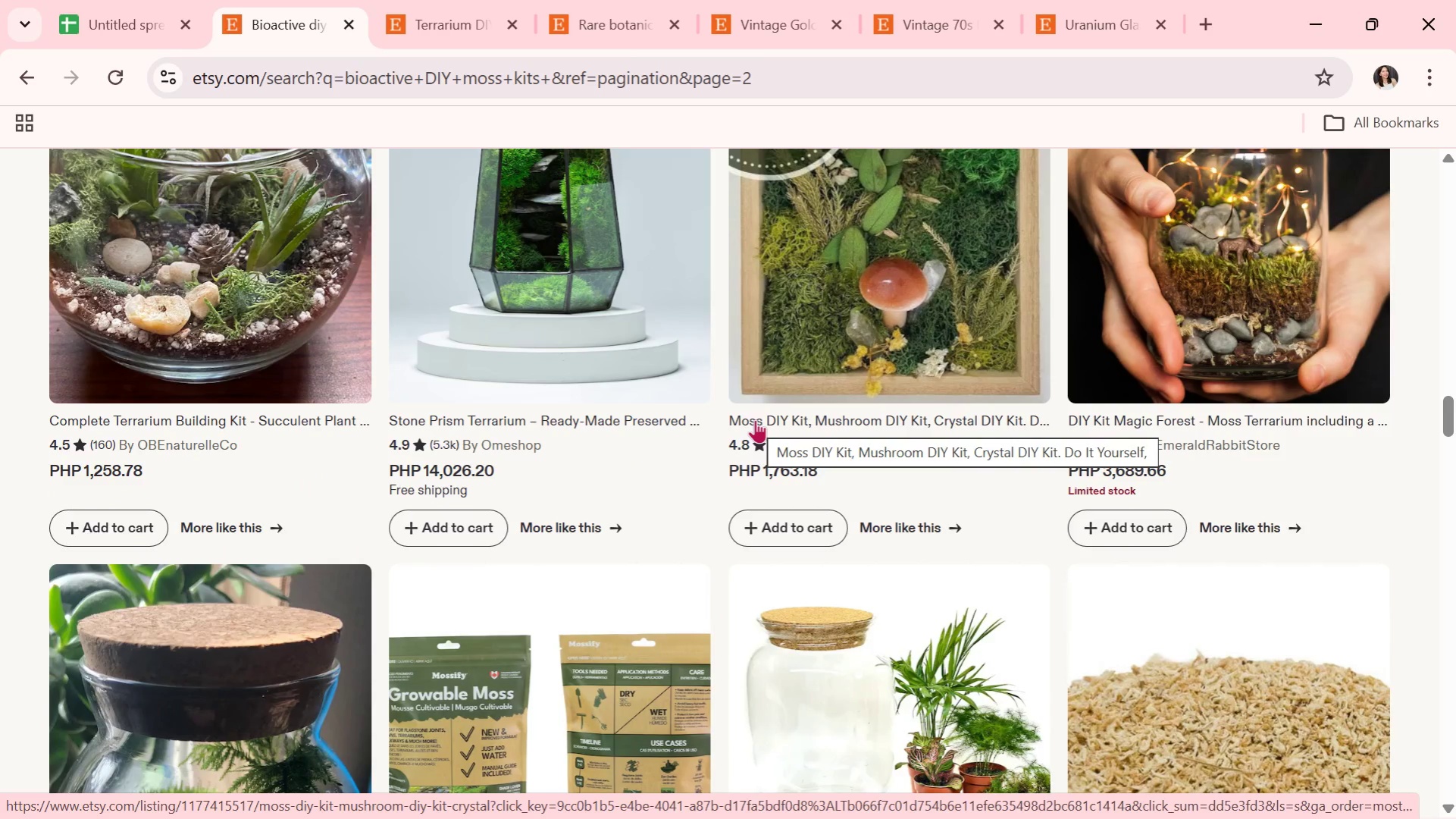 
scroll: coordinate [919, 396], scroll_direction: down, amount: 2.0
 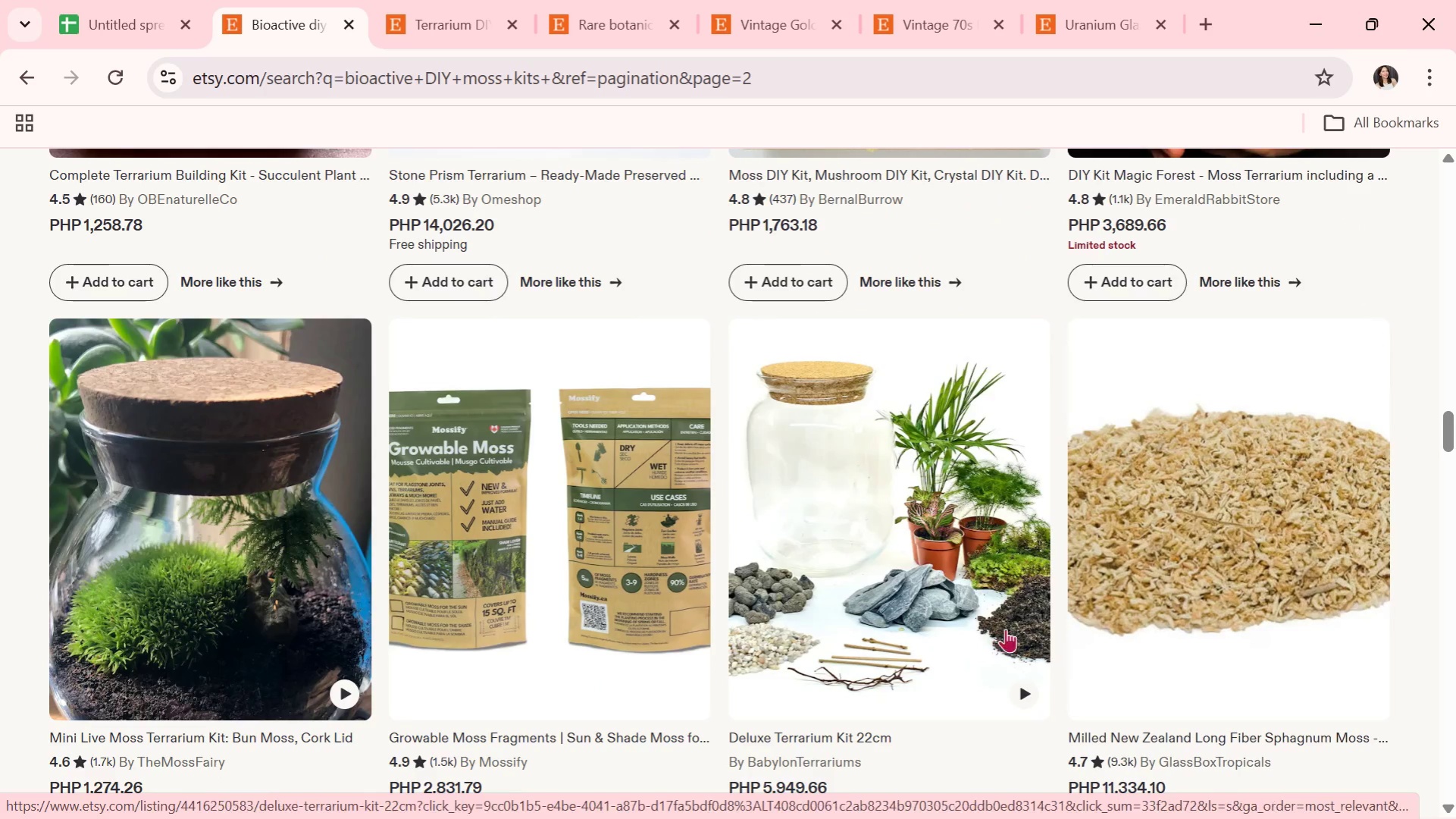 
left_click([975, 626])
 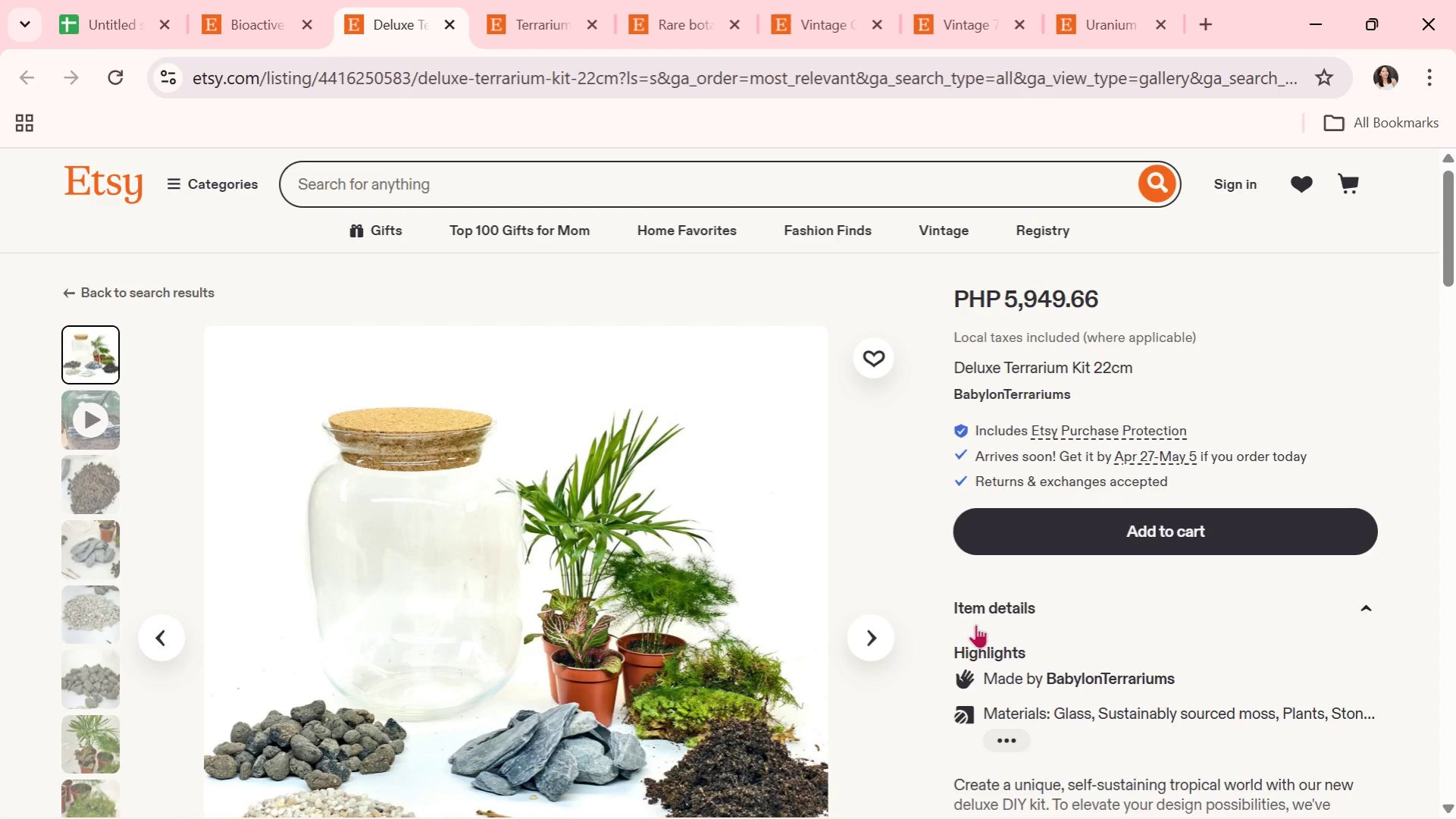 
wait(7.55)
 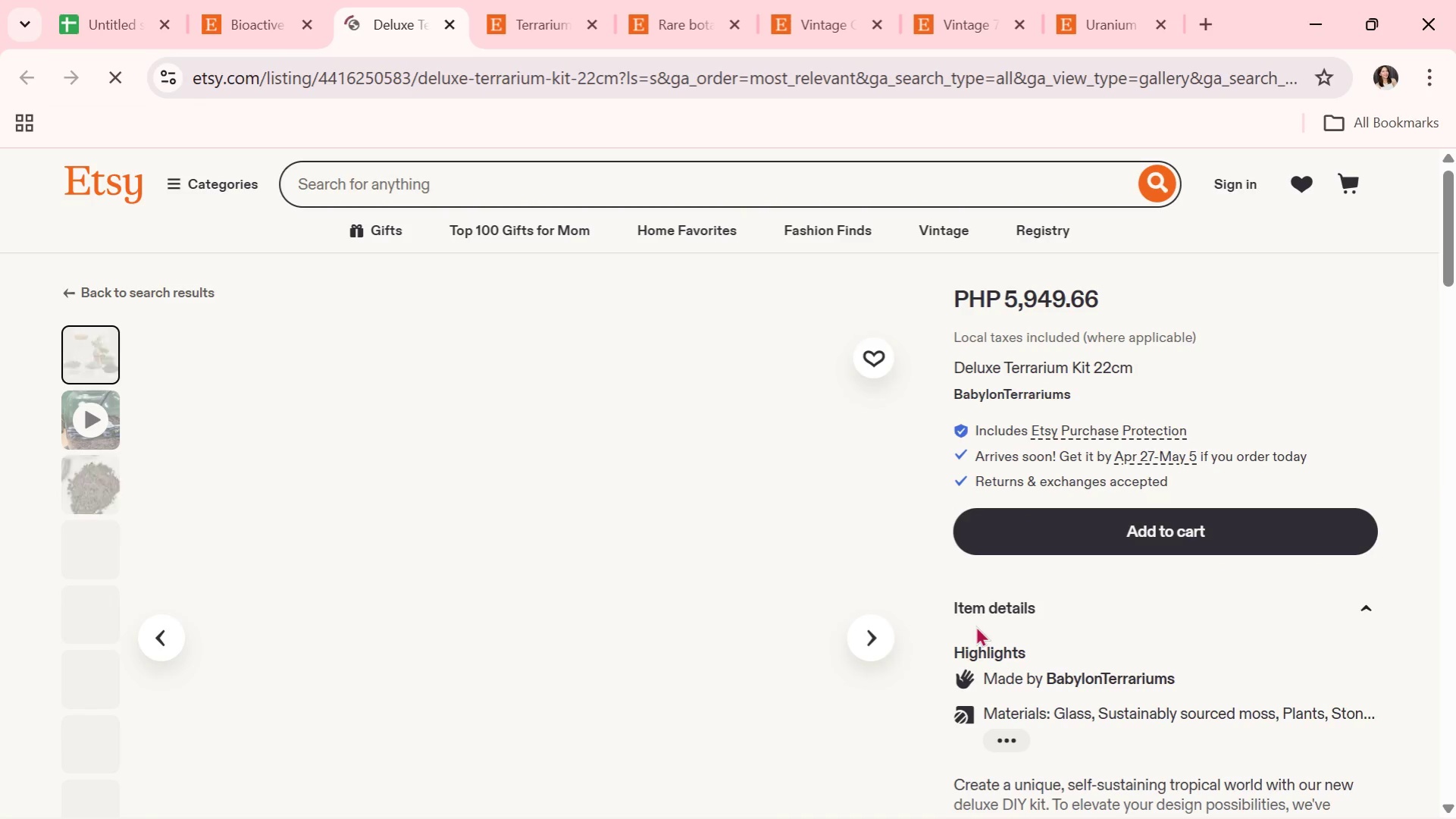 
scroll: coordinate [877, 629], scroll_direction: down, amount: 1.0
 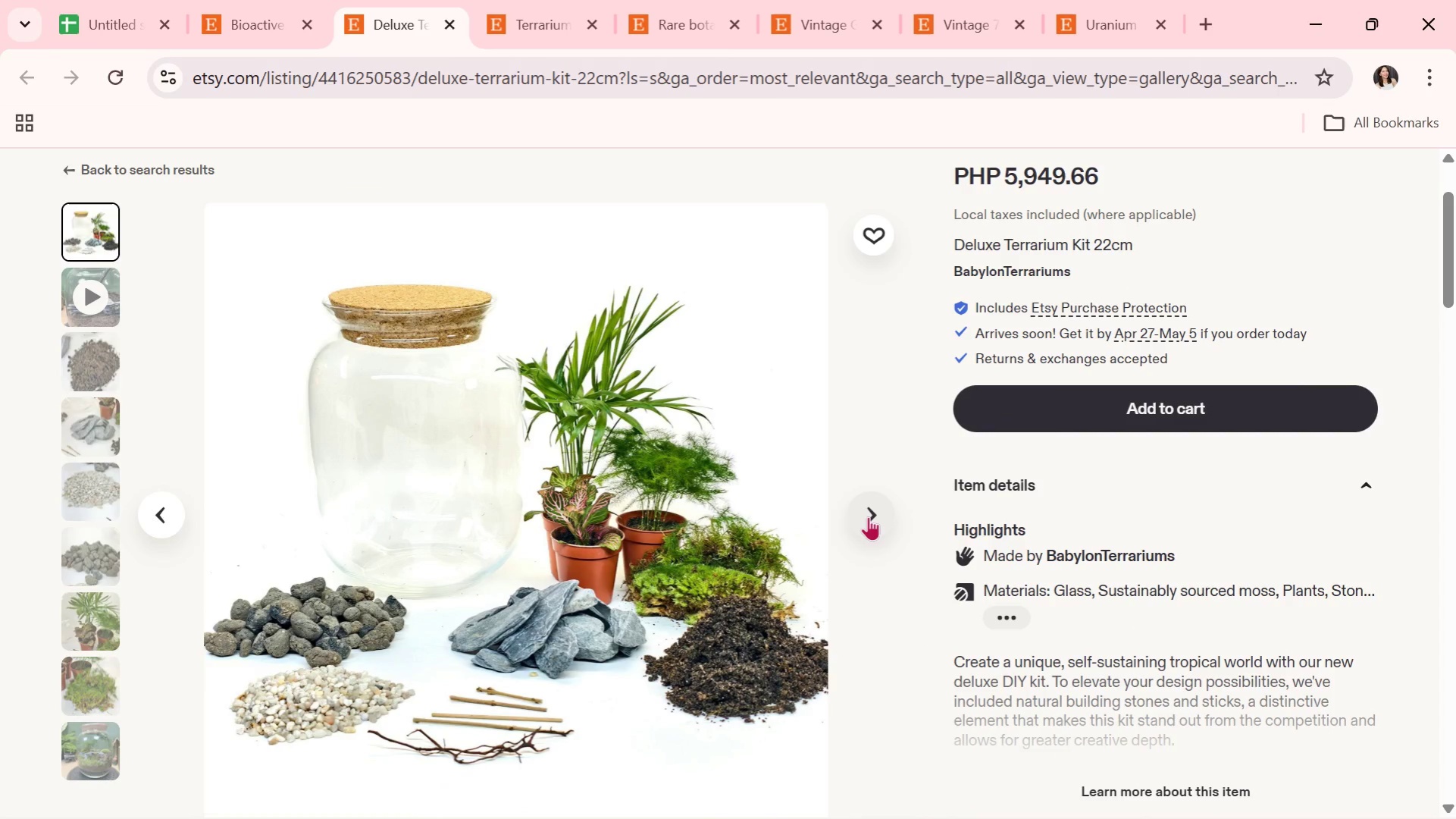 
left_click([868, 516])
 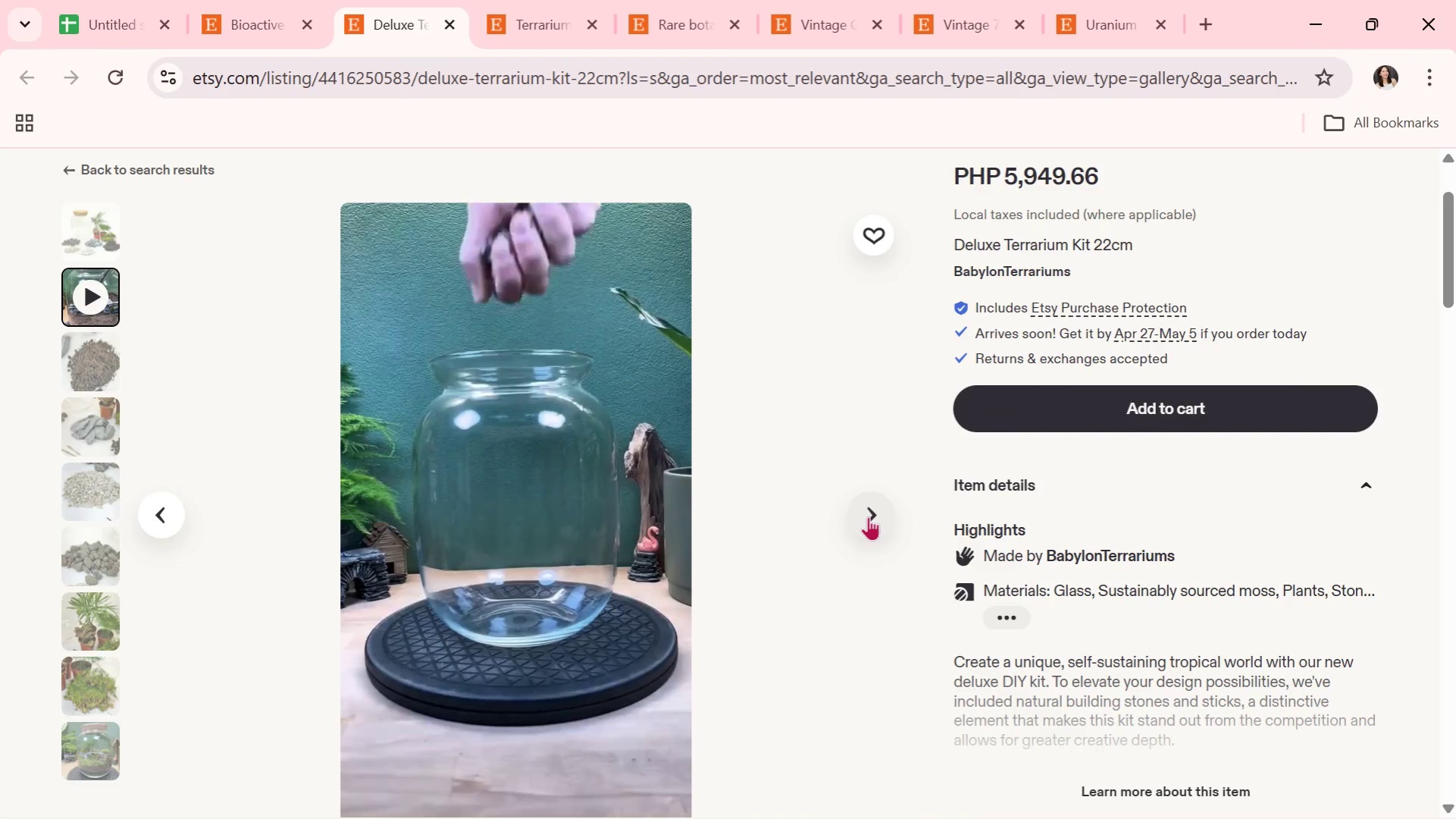 
left_click([868, 516])
 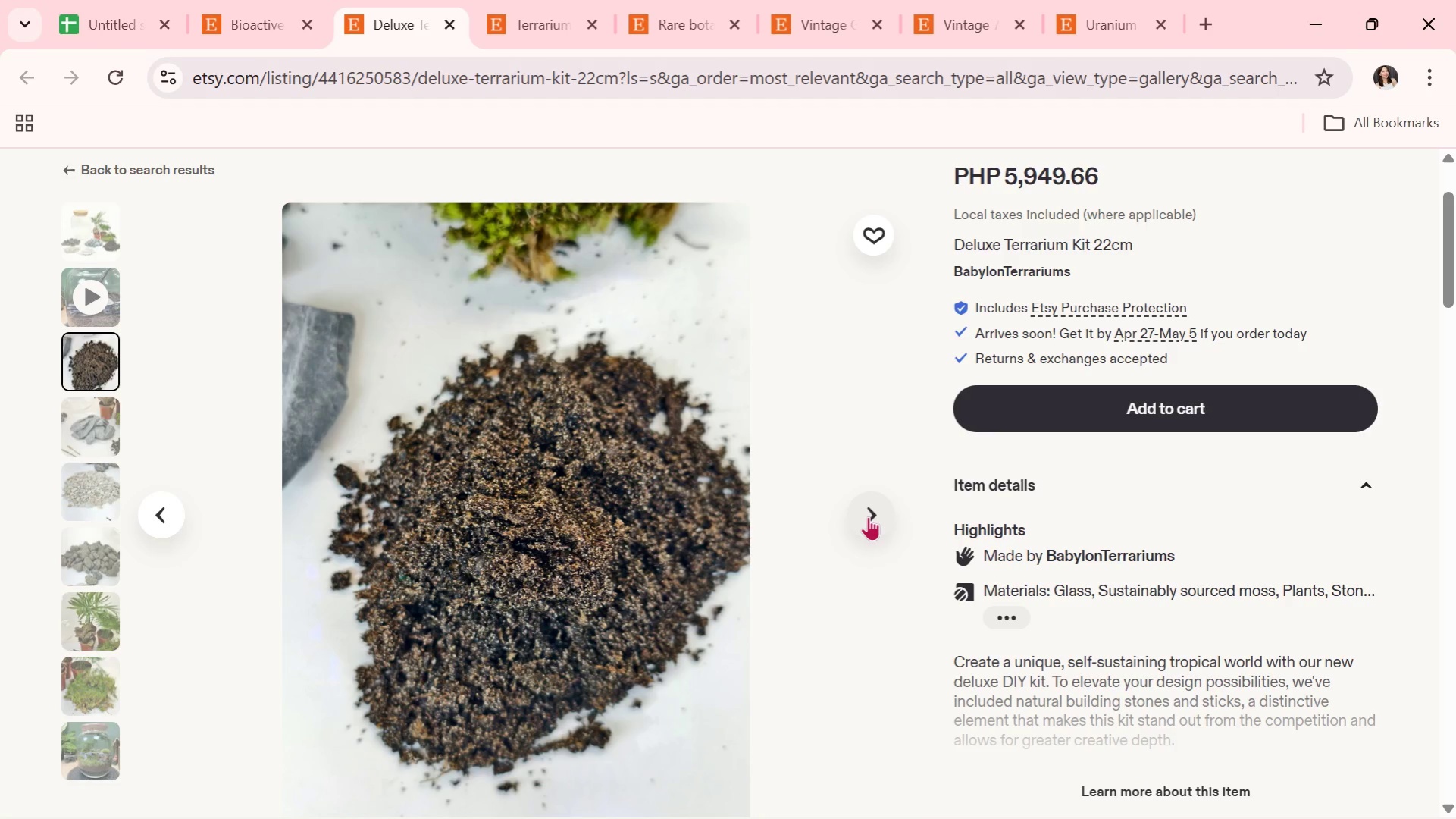 
wait(6.92)
 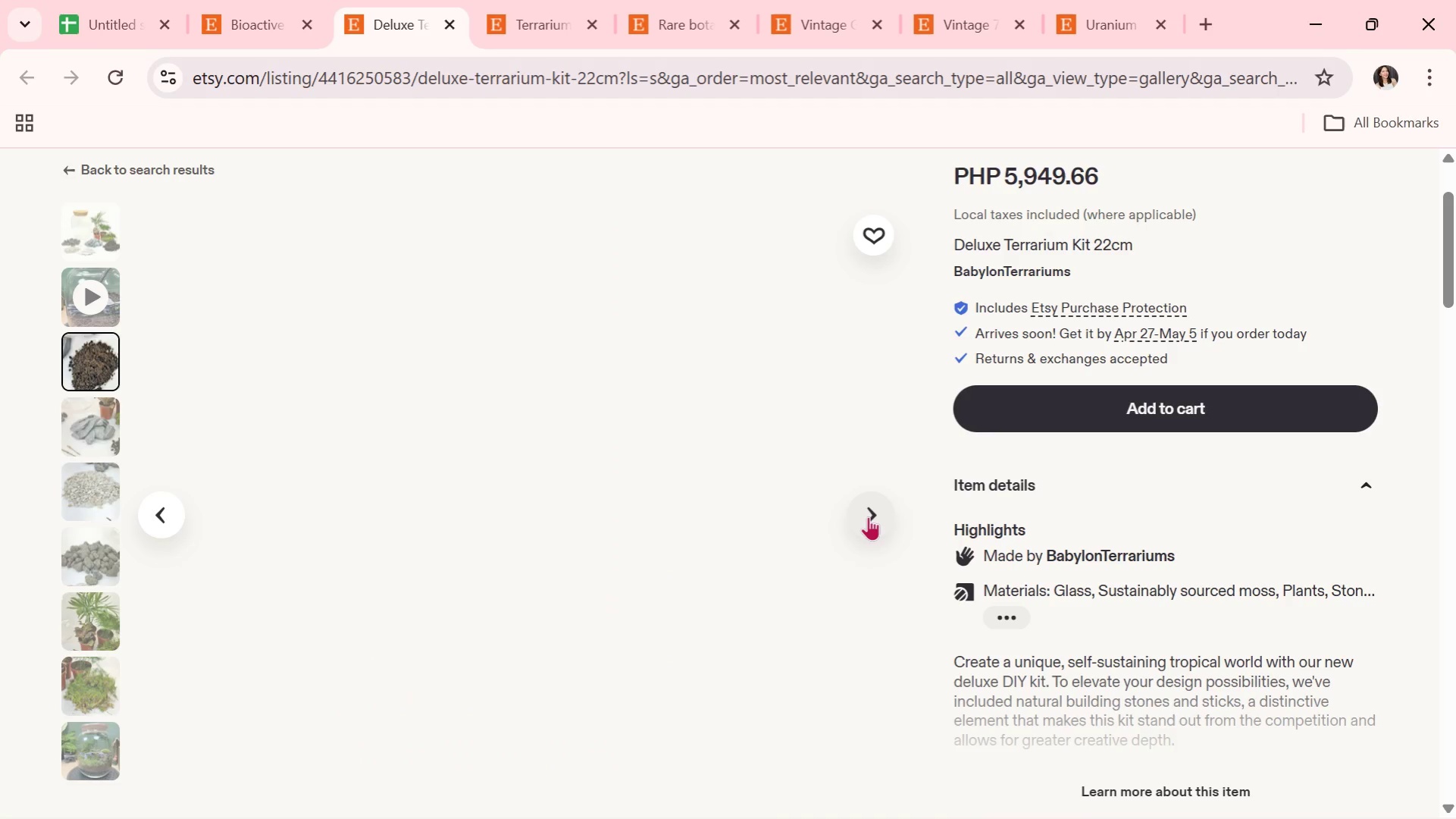 
left_click([869, 516])
 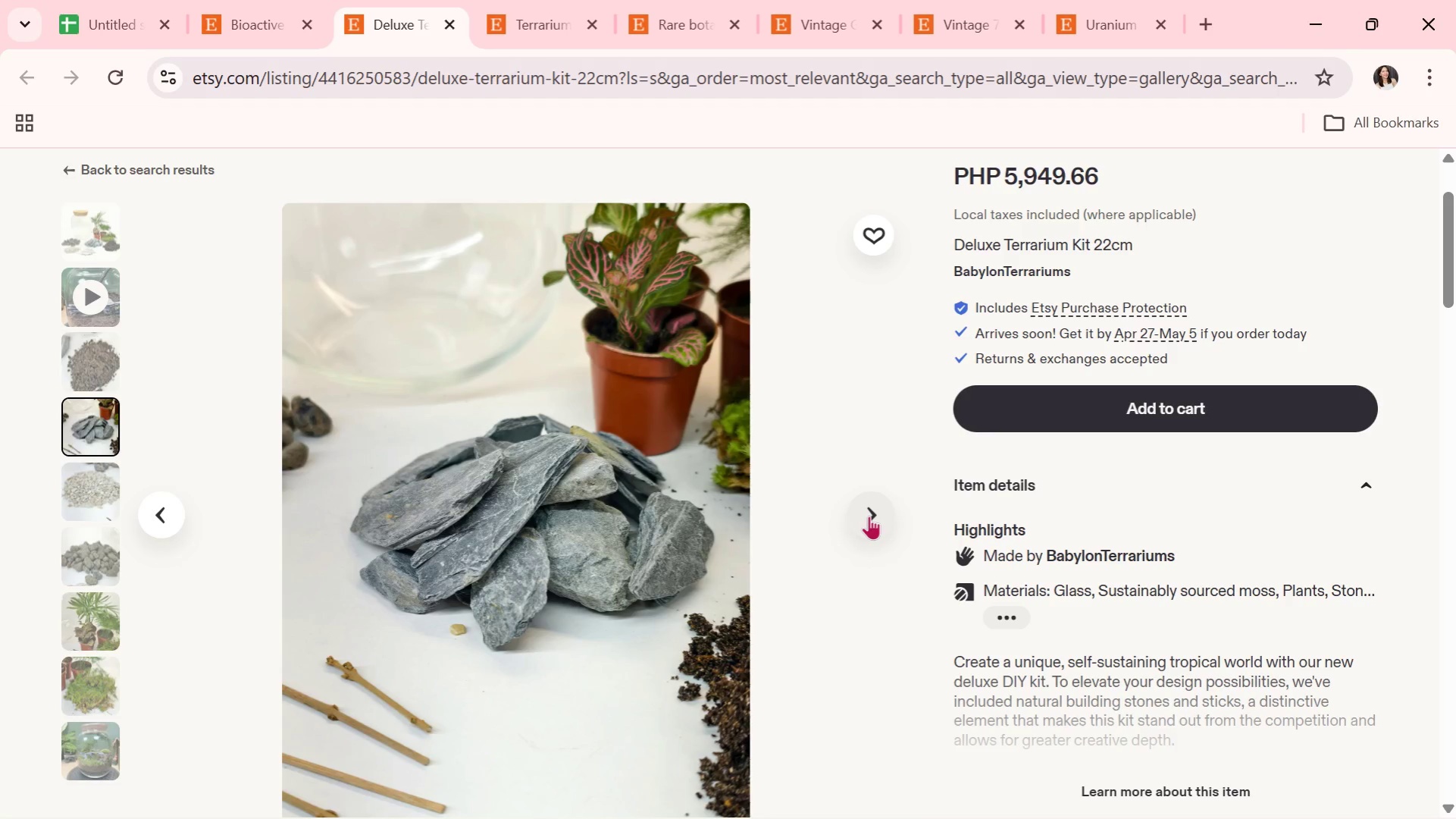 
left_click([869, 516])
 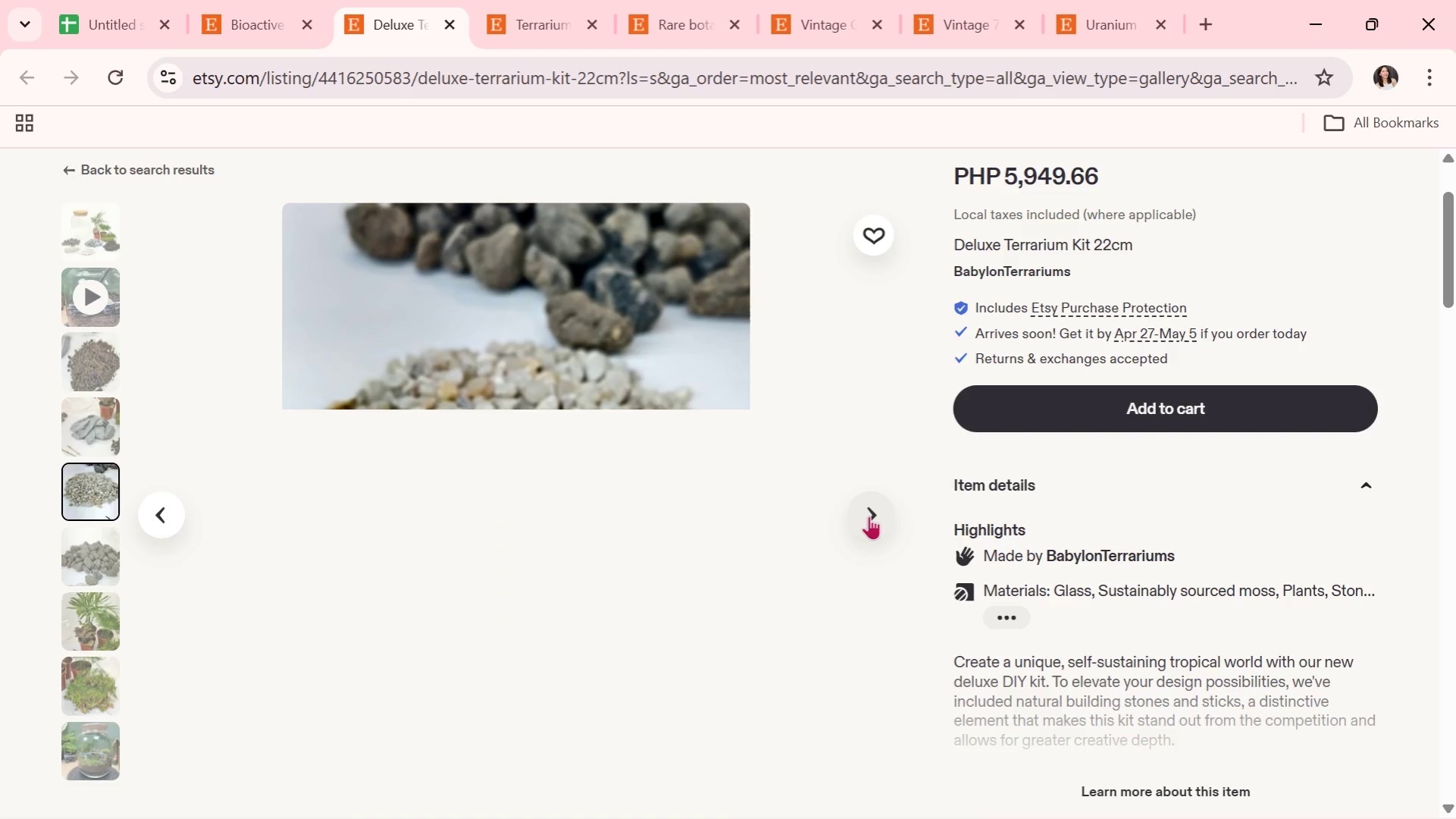 
wait(5.31)
 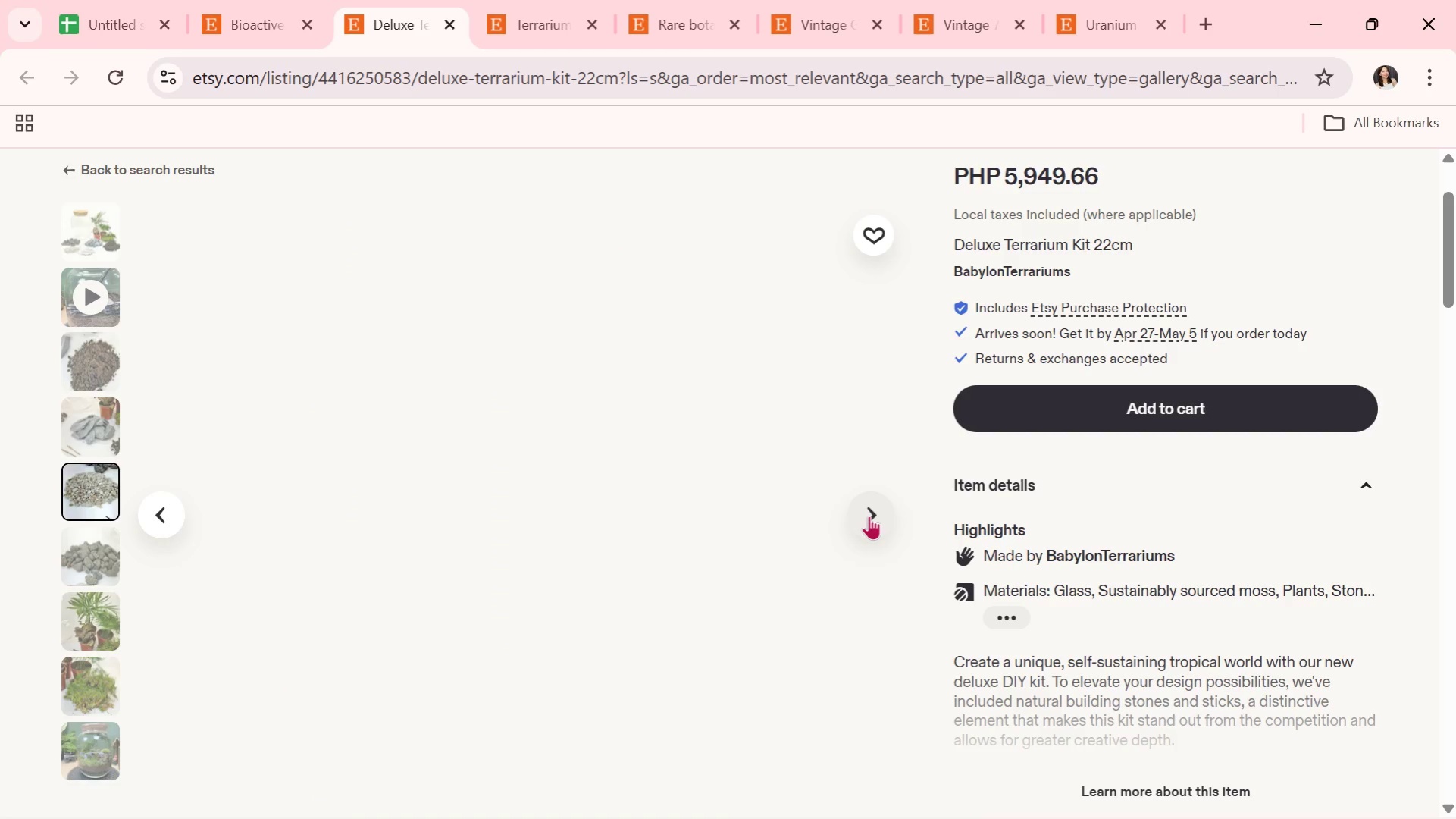 
left_click([869, 516])
 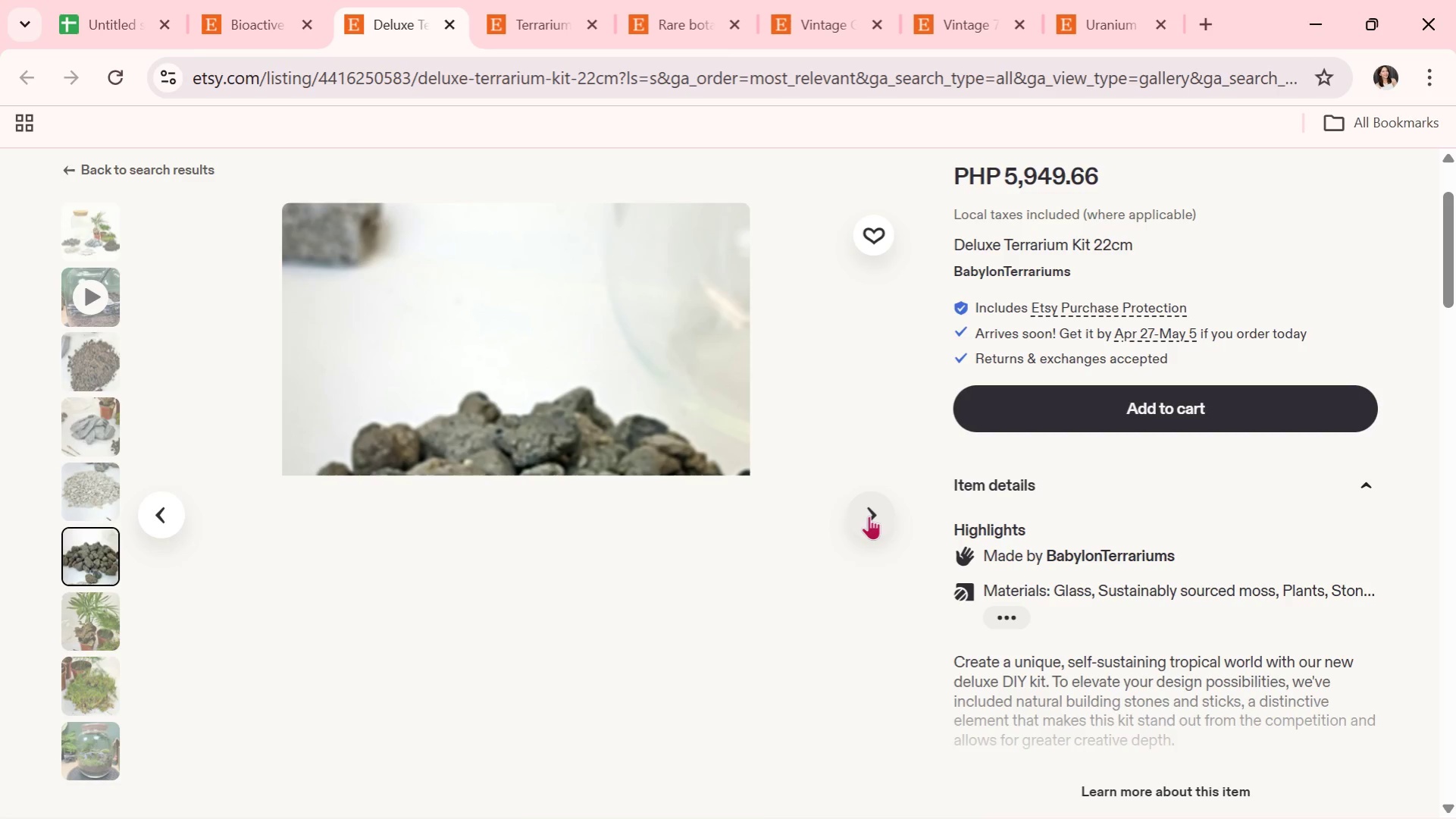 
wait(5.75)
 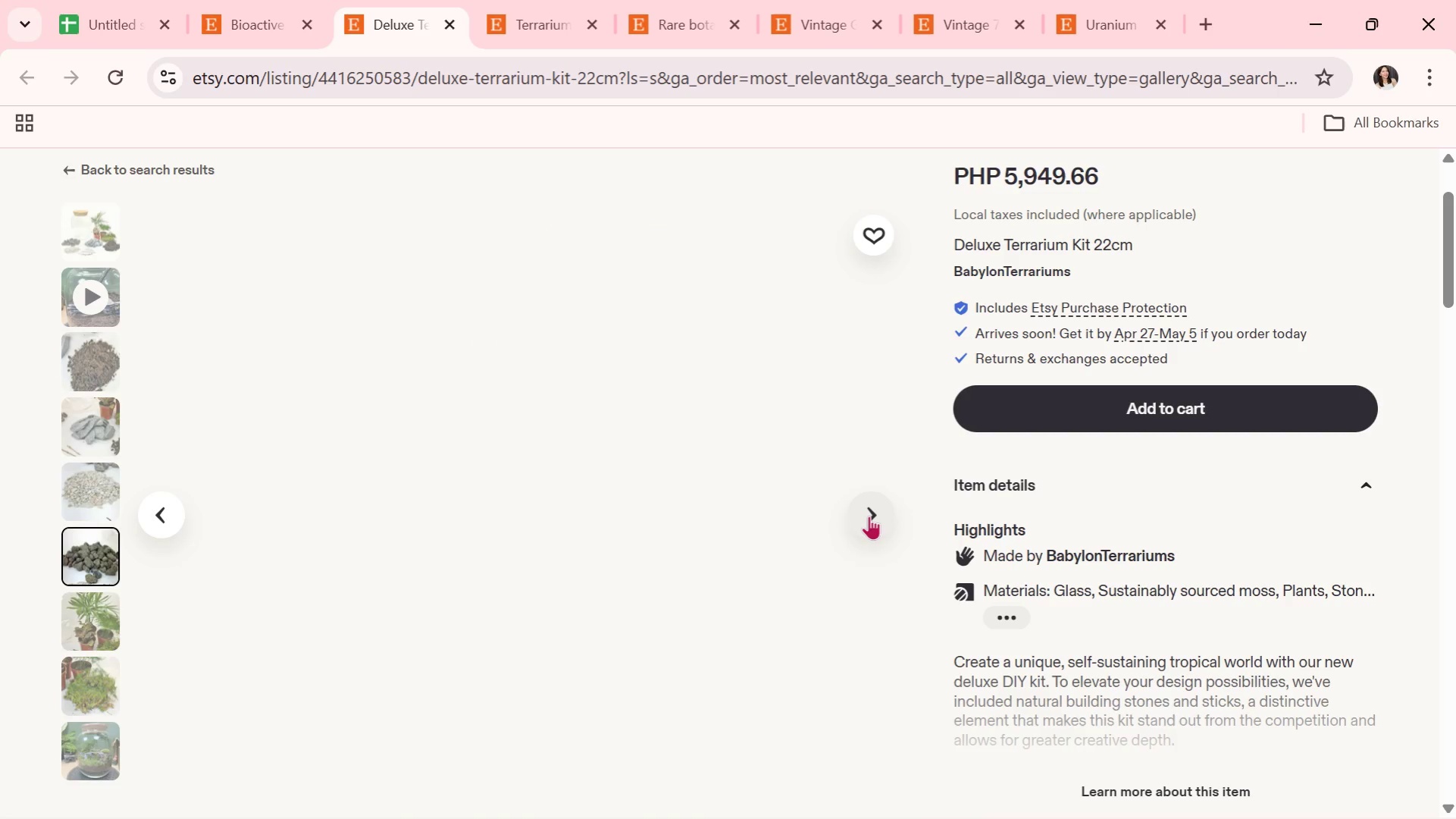 
left_click([869, 516])
 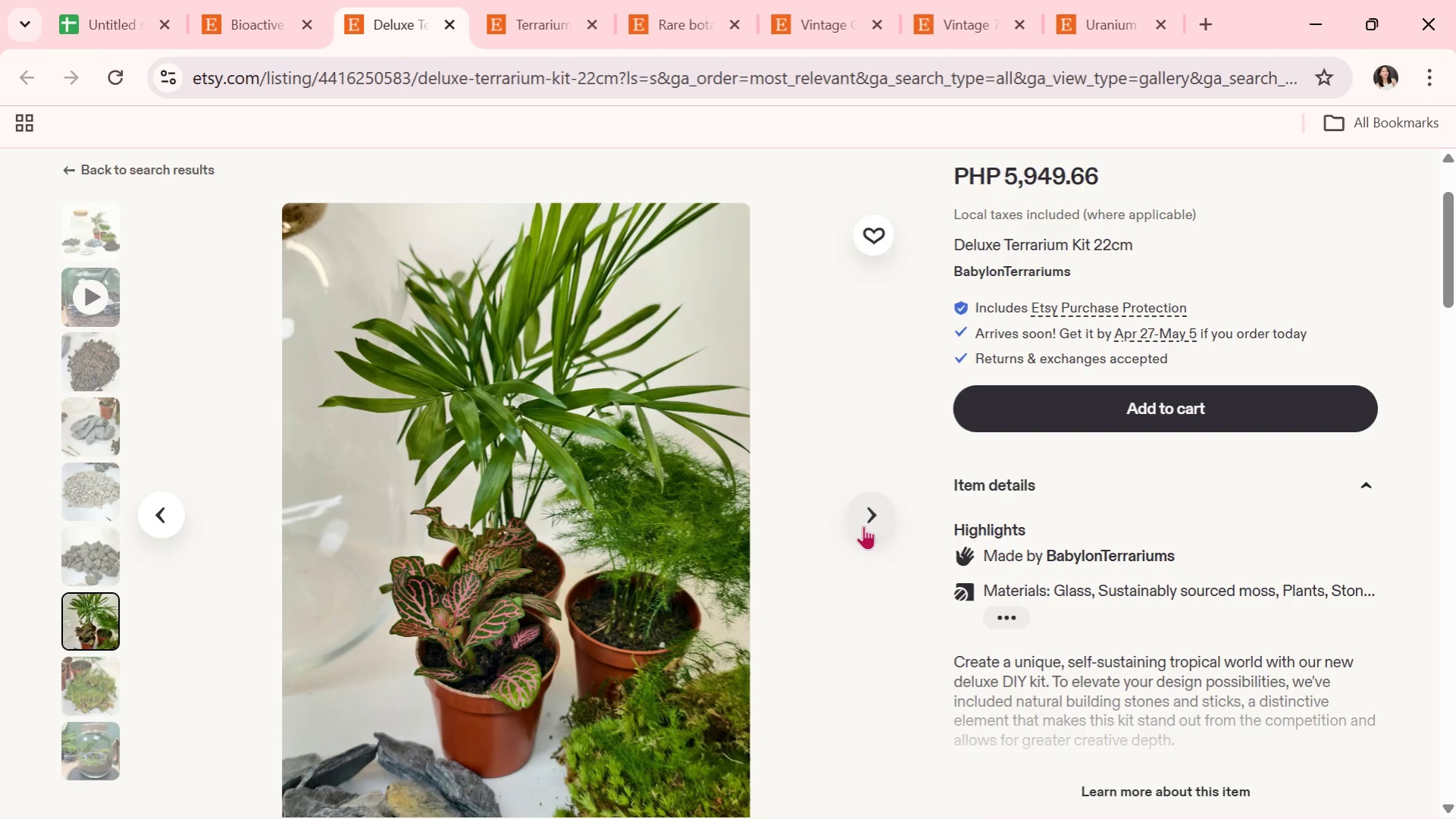 
wait(7.33)
 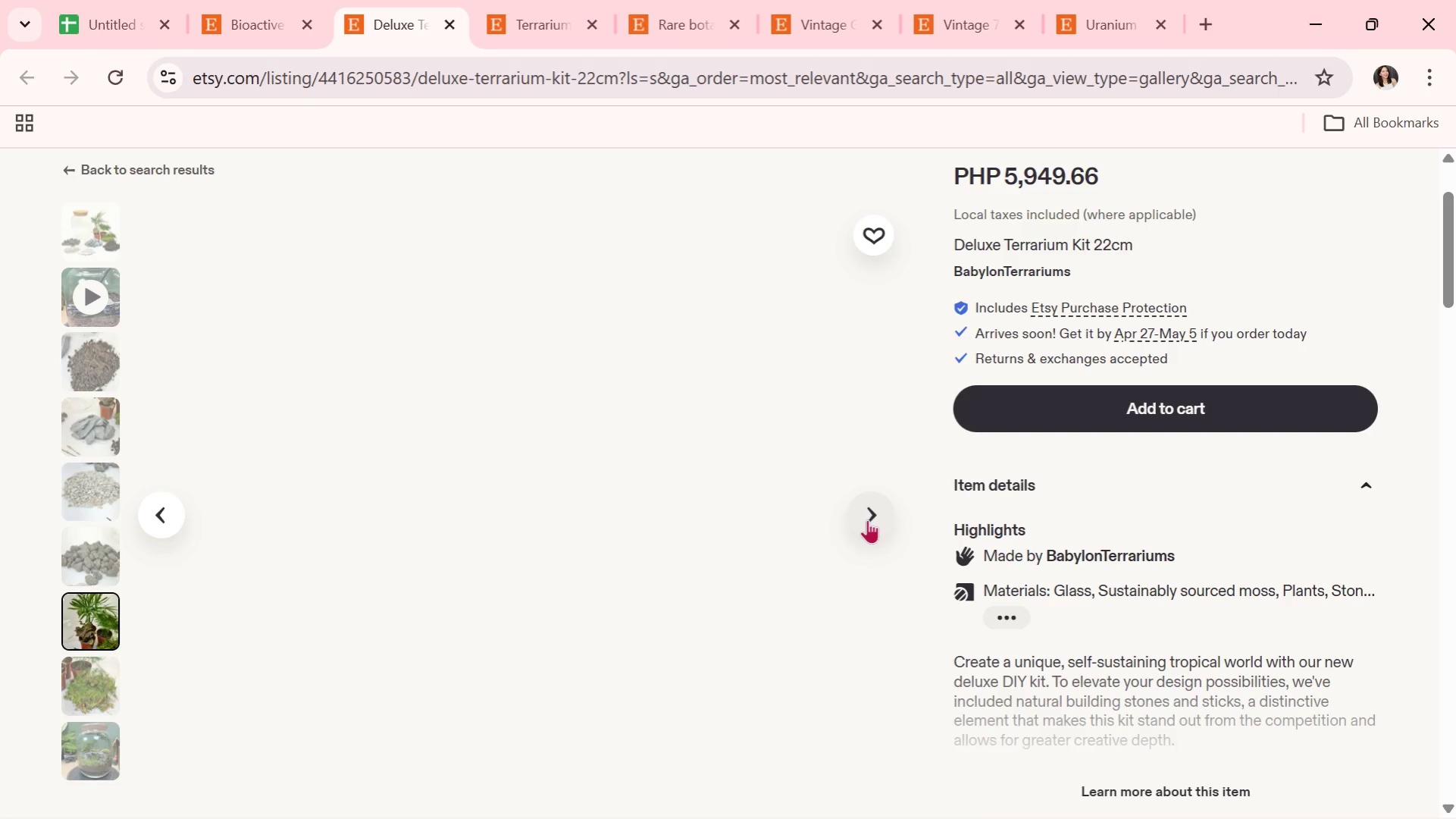 
left_click([863, 526])
 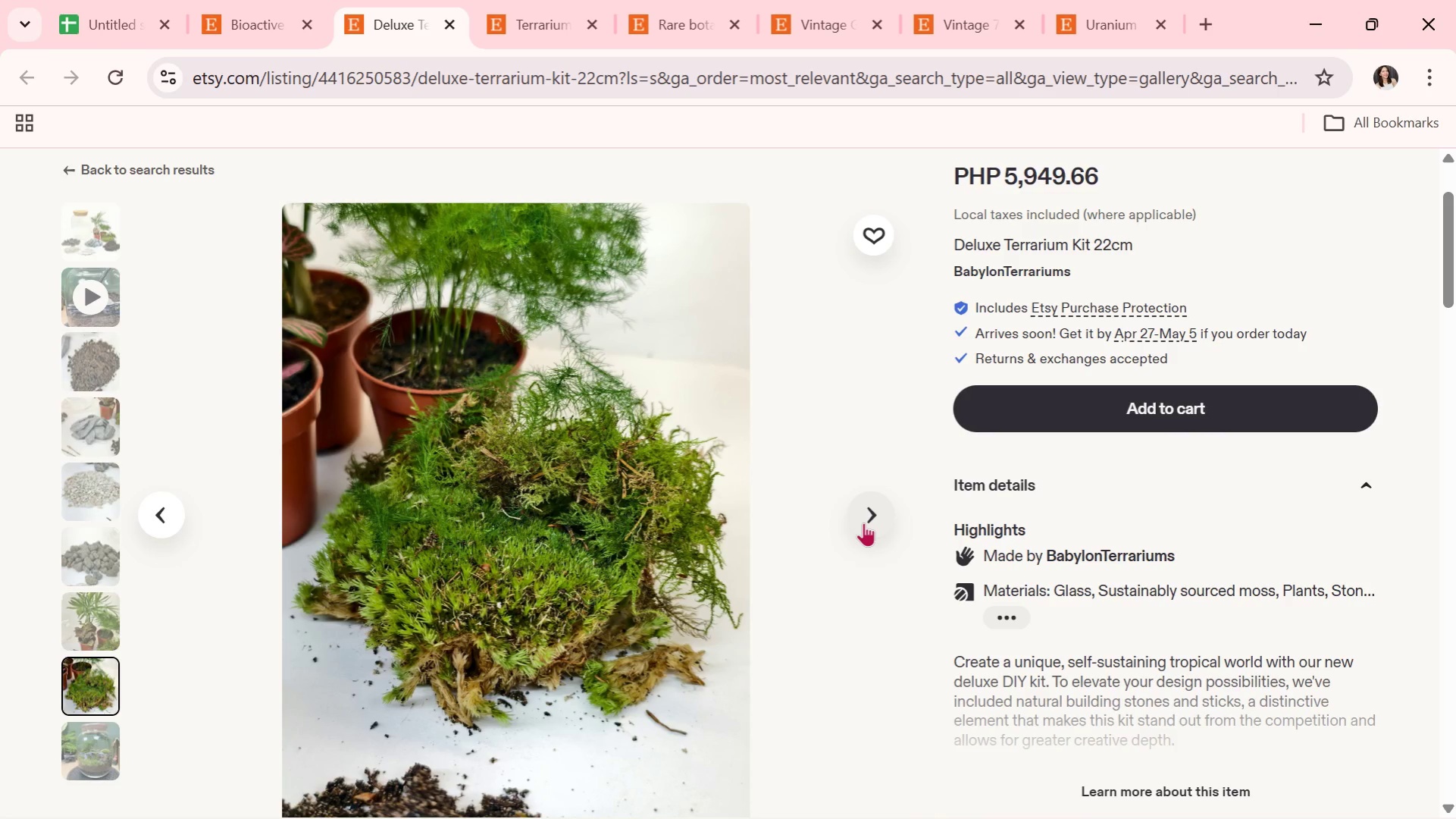 
wait(7.84)
 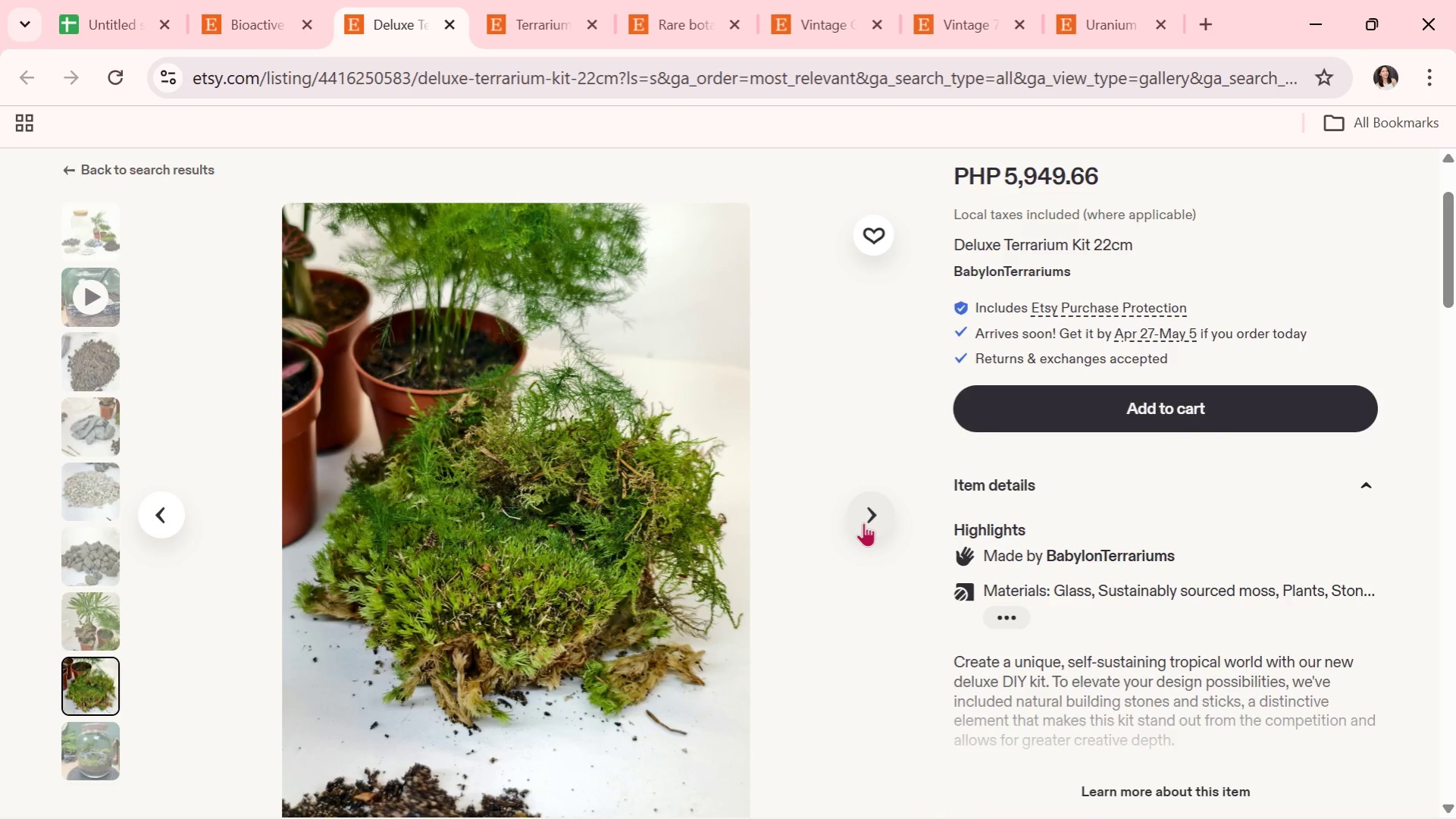 
left_click([866, 513])
 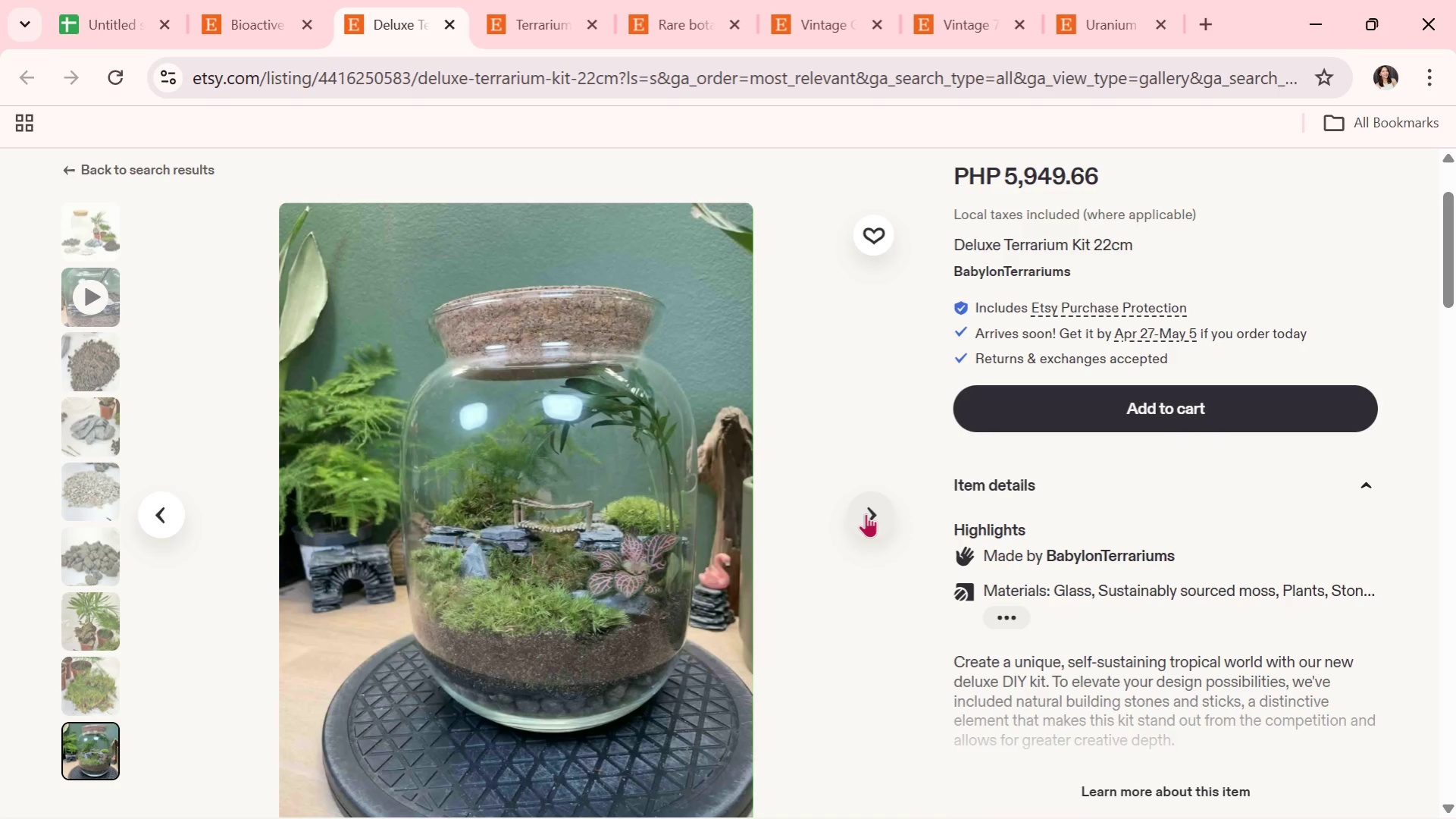 
wait(6.69)
 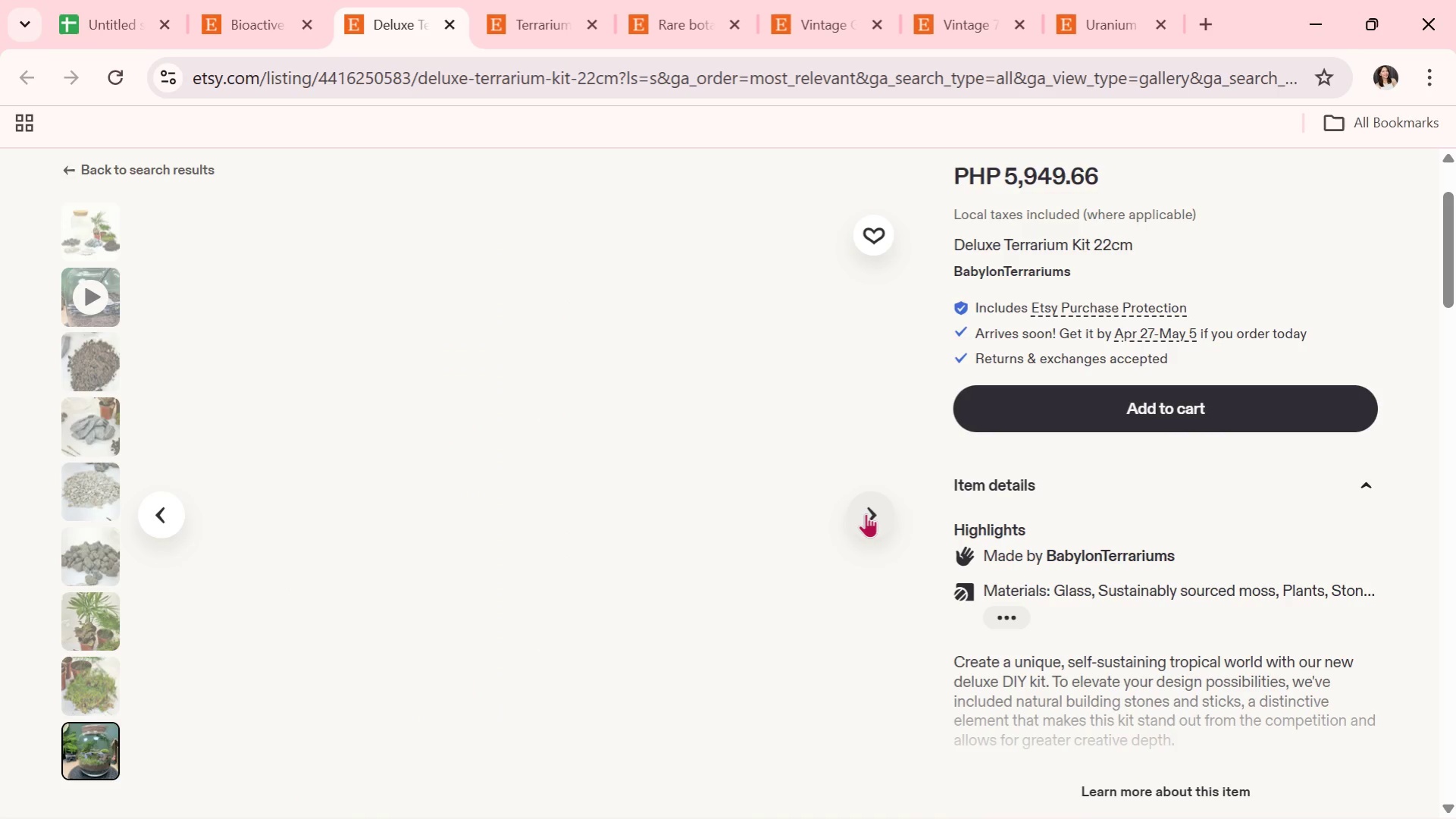 
left_click([866, 513])
 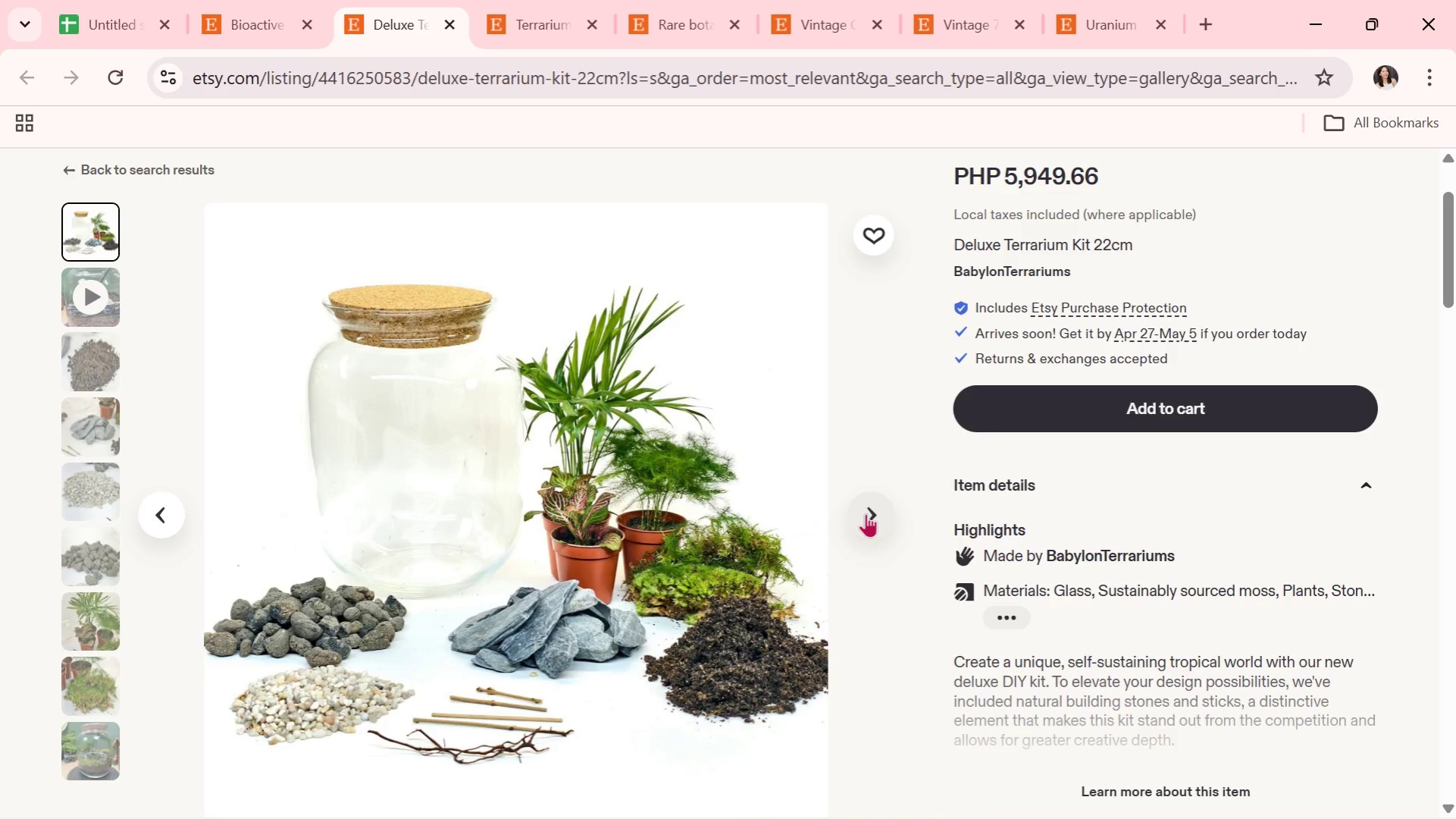 
wait(8.36)
 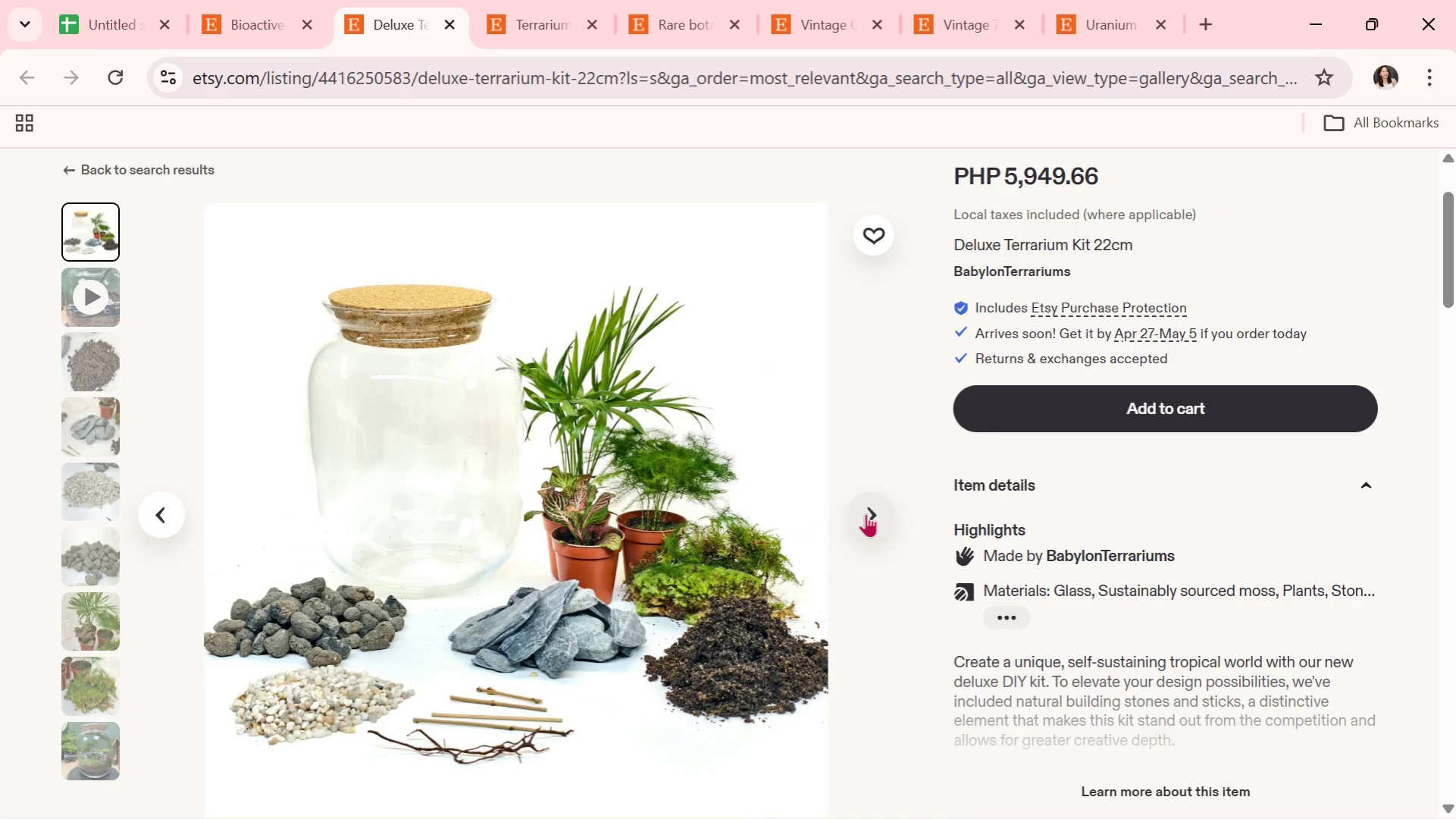 
left_click([867, 516])
 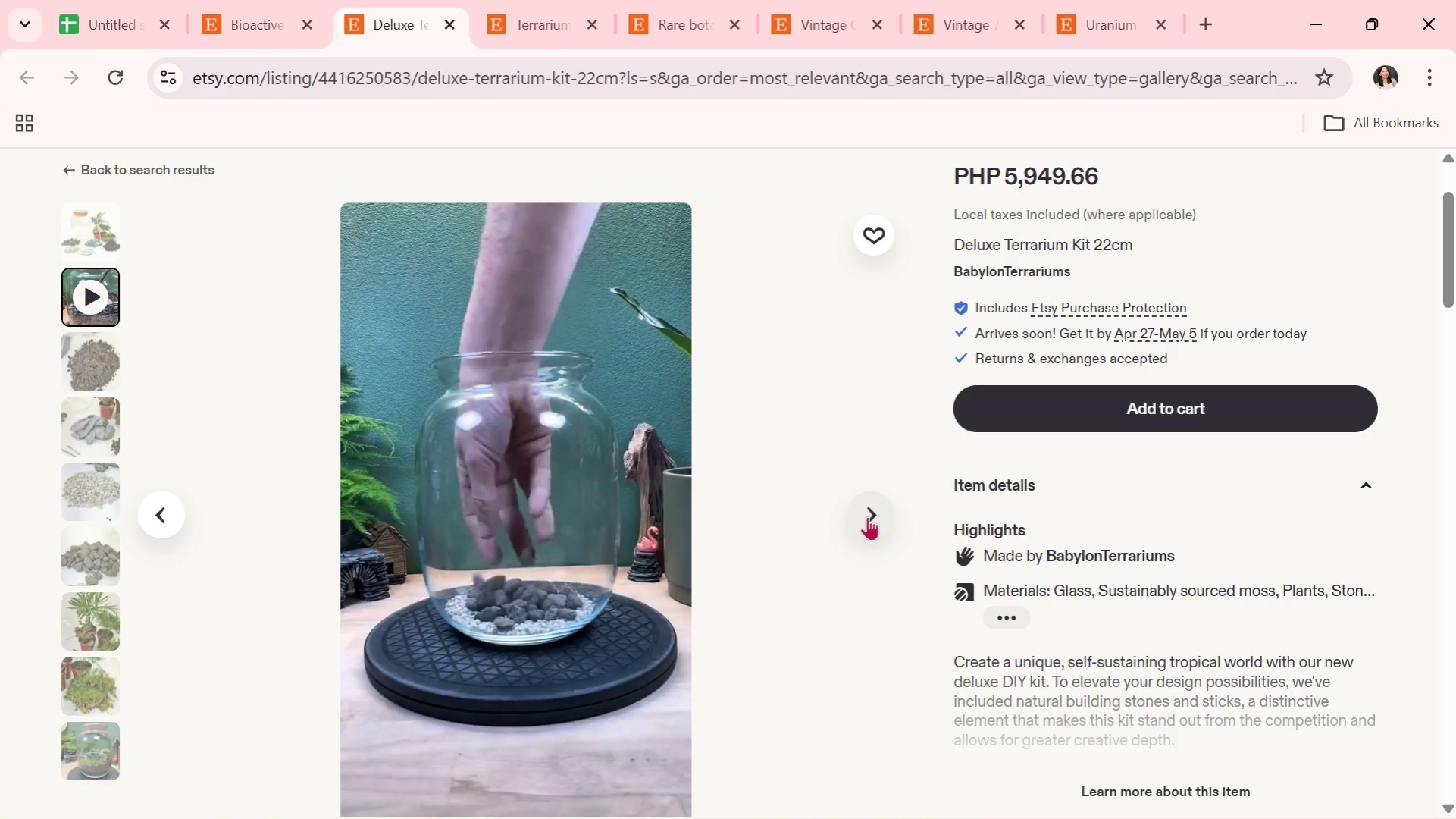 
wait(8.94)
 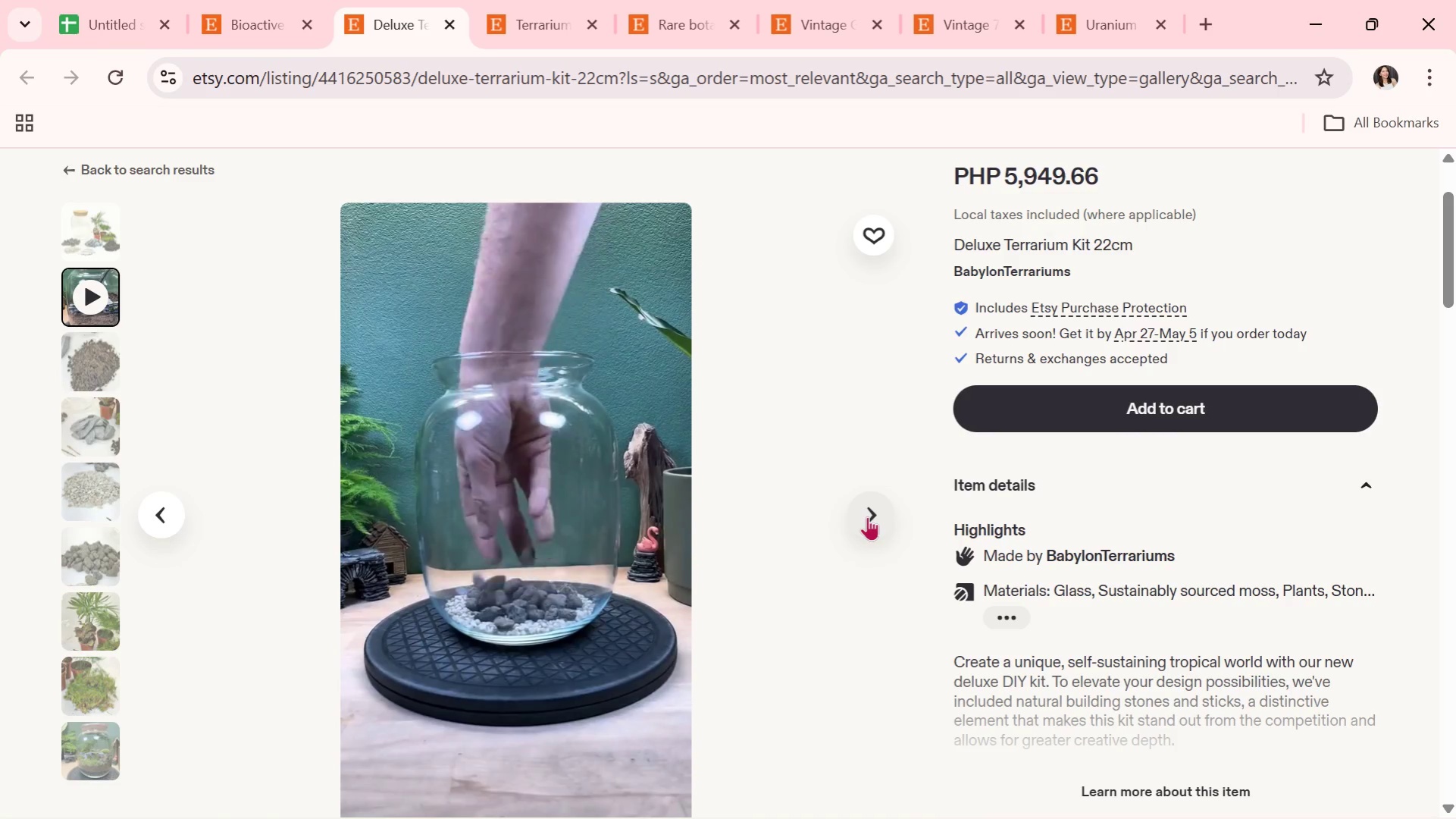 
left_click([867, 516])
 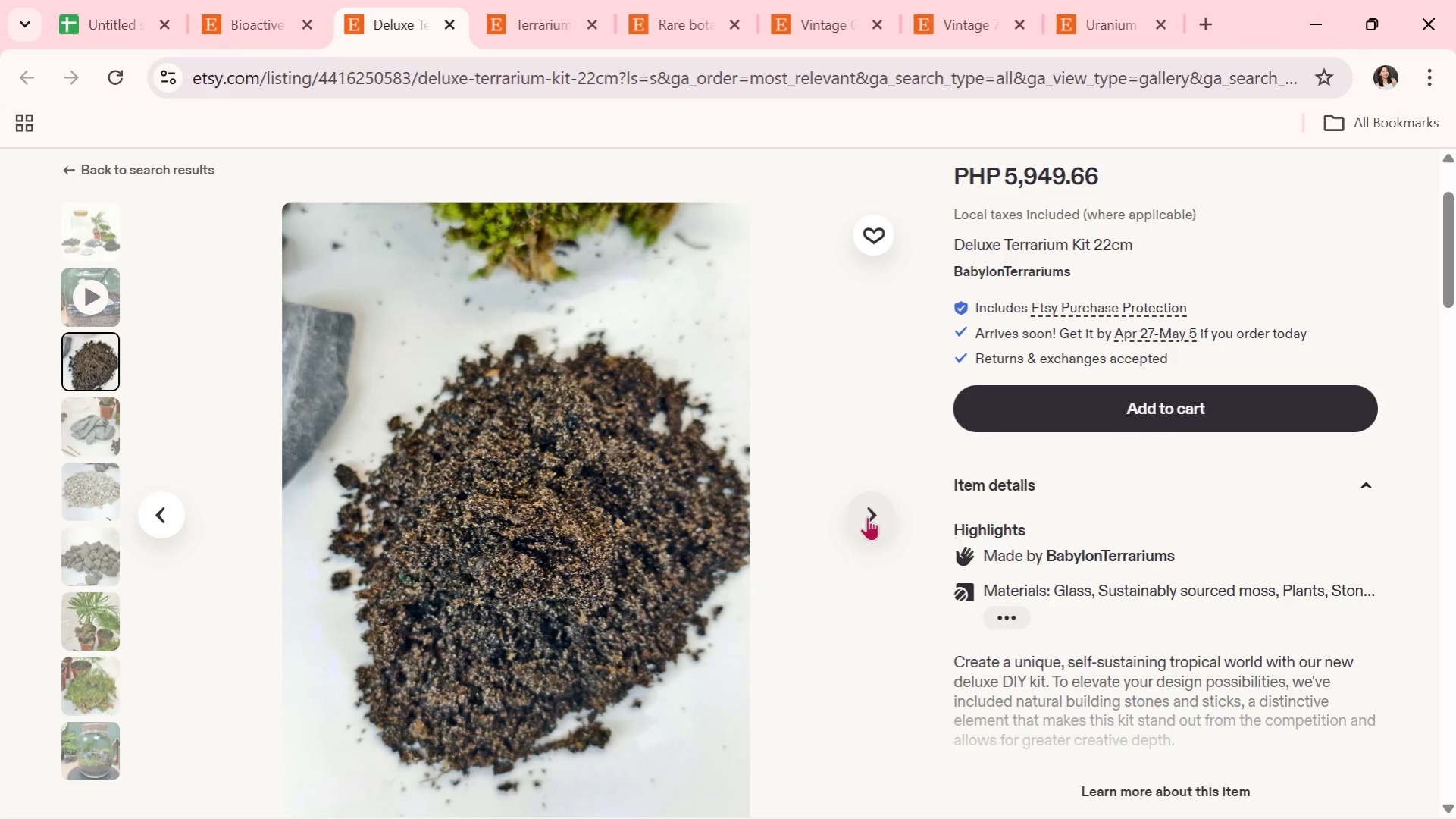 
left_click([867, 516])
 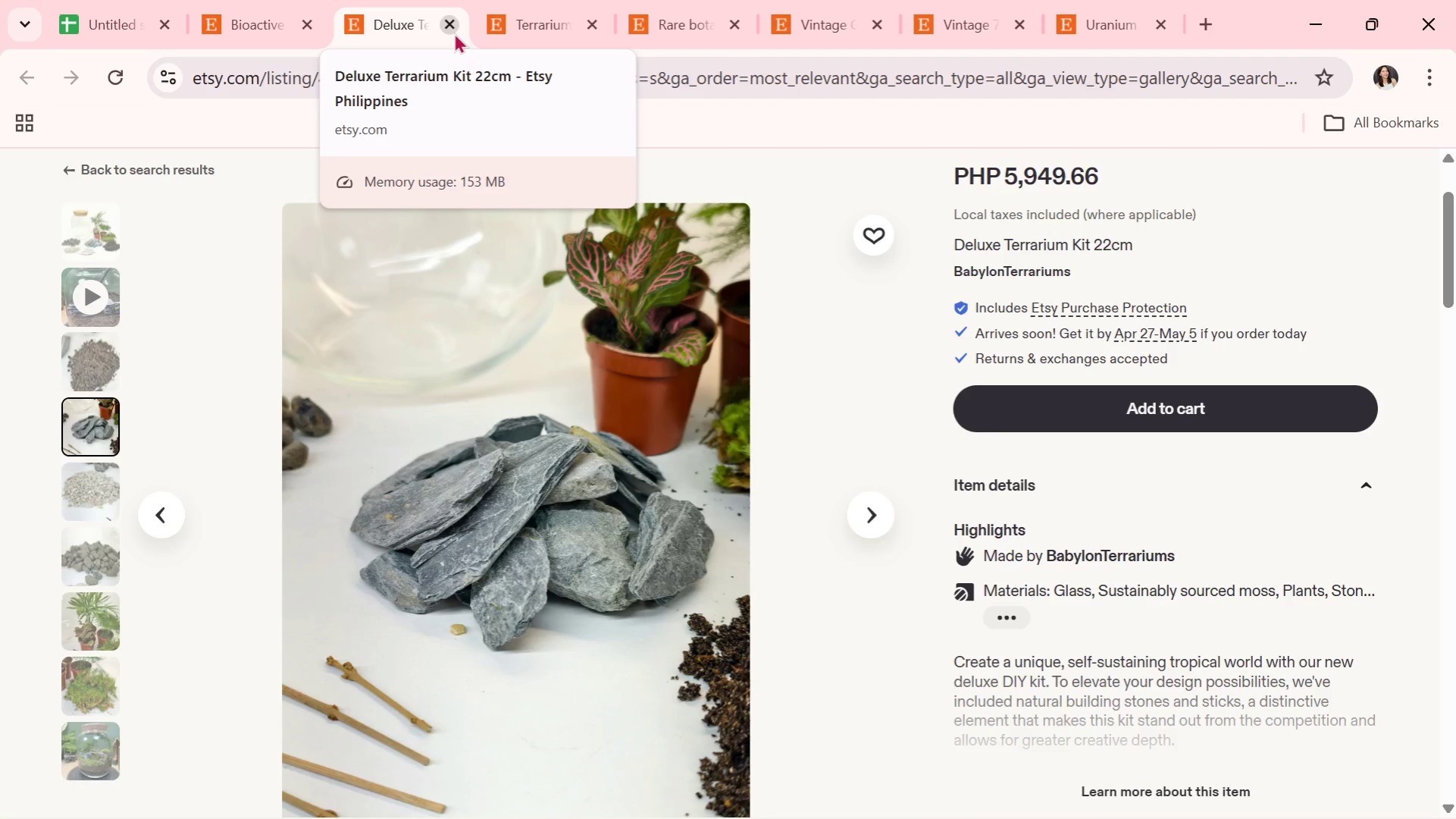 
wait(6.98)
 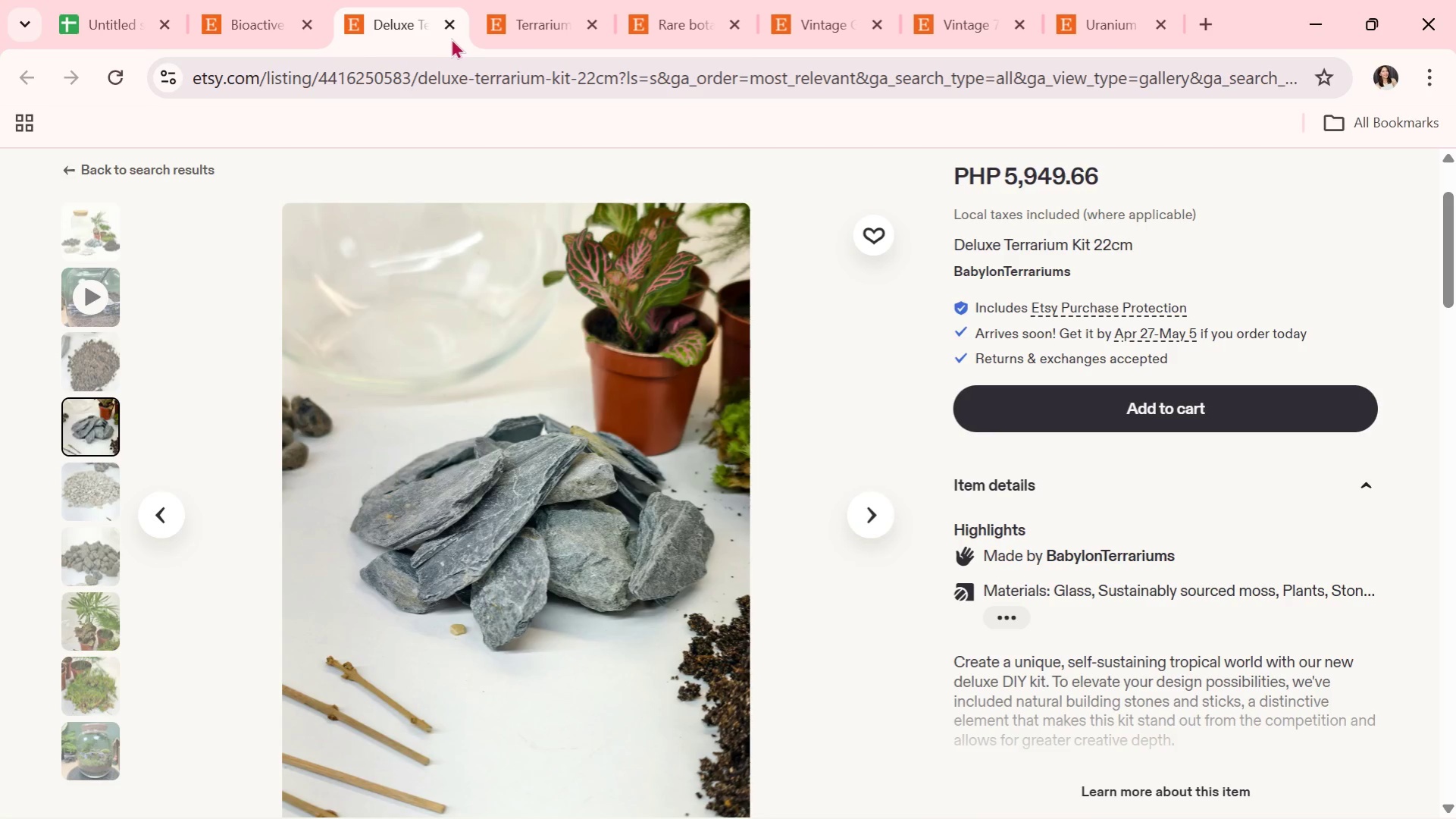 
left_click([451, 19])
 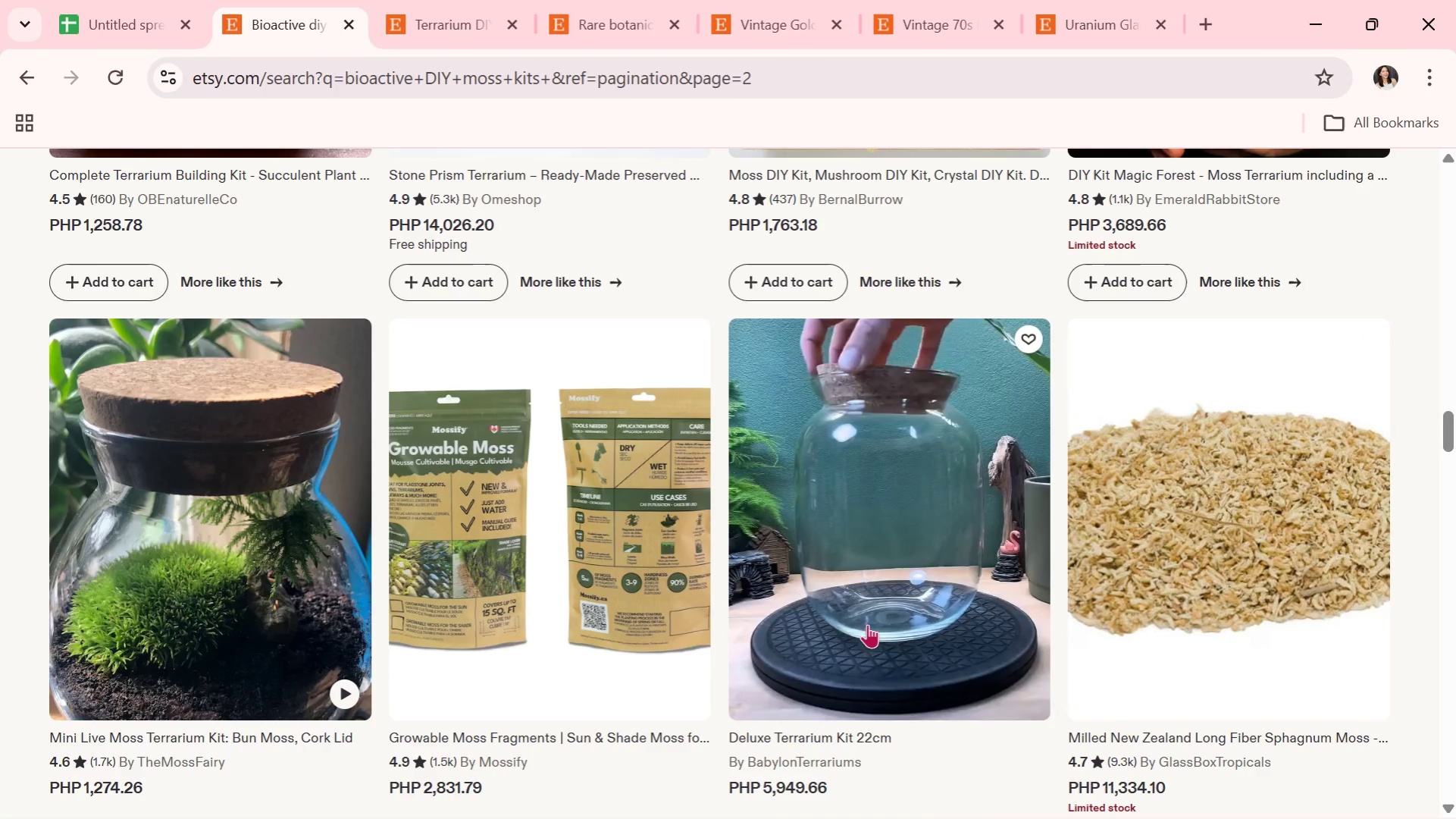 
scroll: coordinate [670, 526], scroll_direction: down, amount: 3.0
 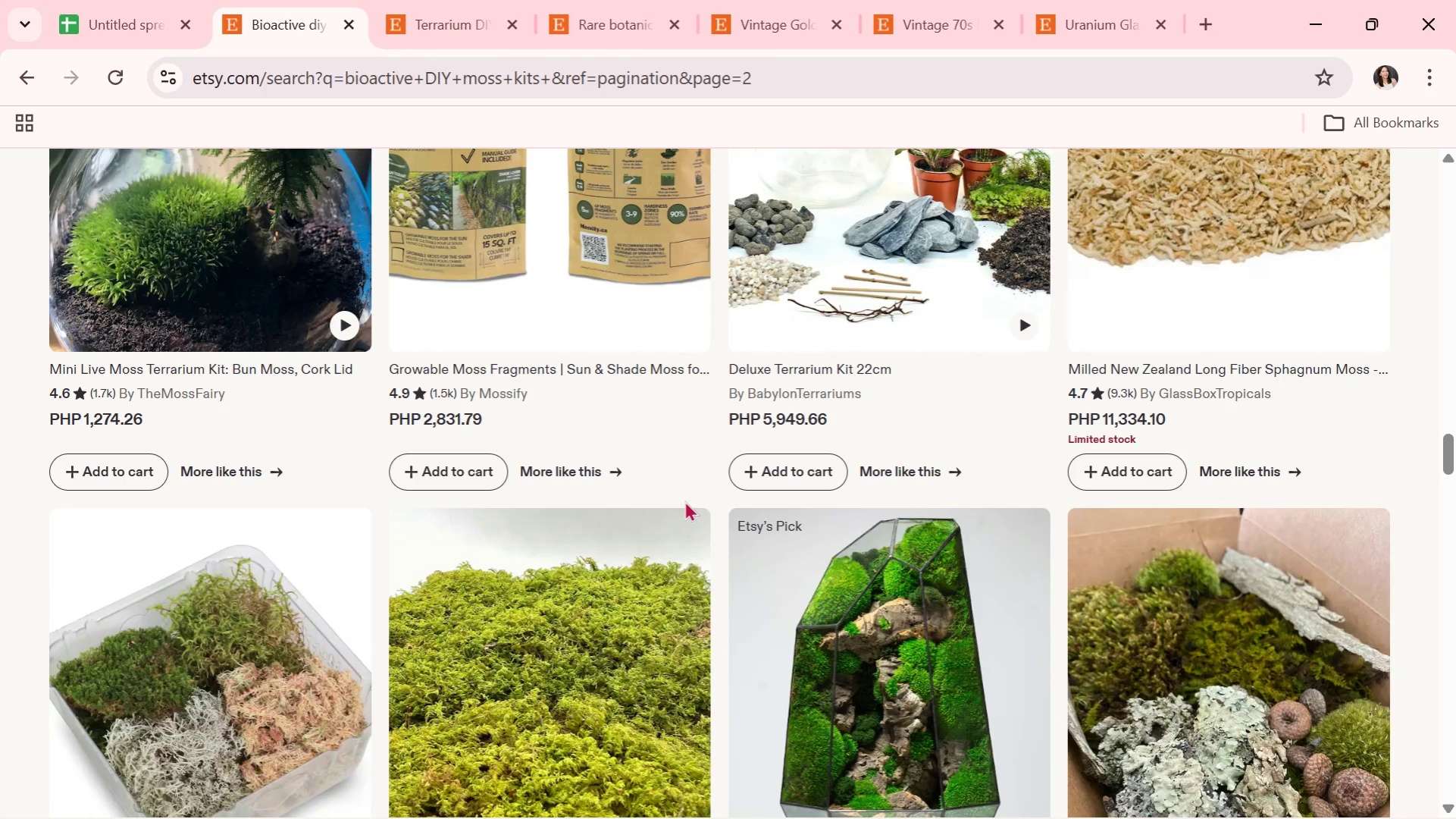 
wait(5.29)
 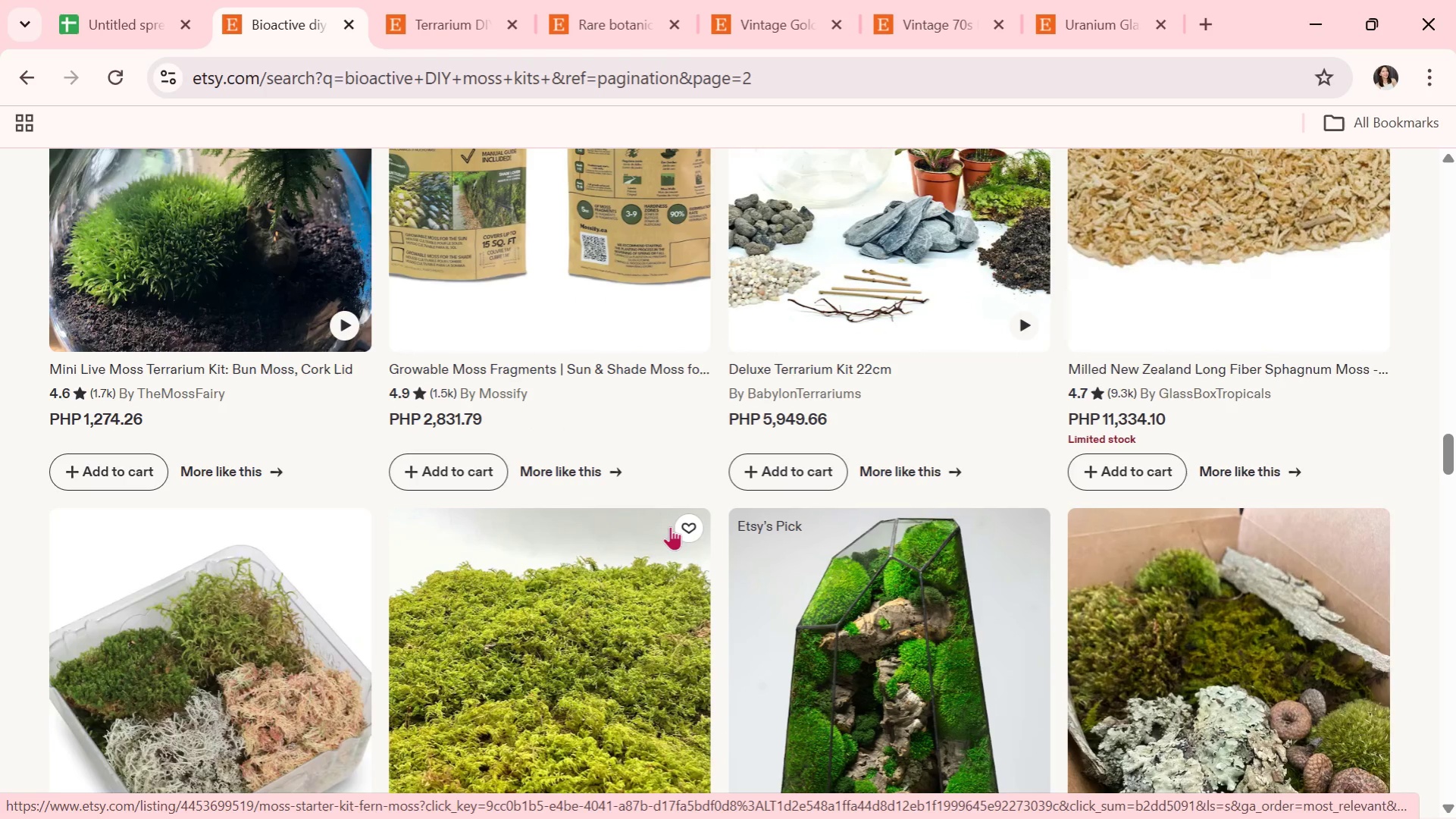 
scroll: coordinate [847, 658], scroll_direction: down, amount: 1.0
 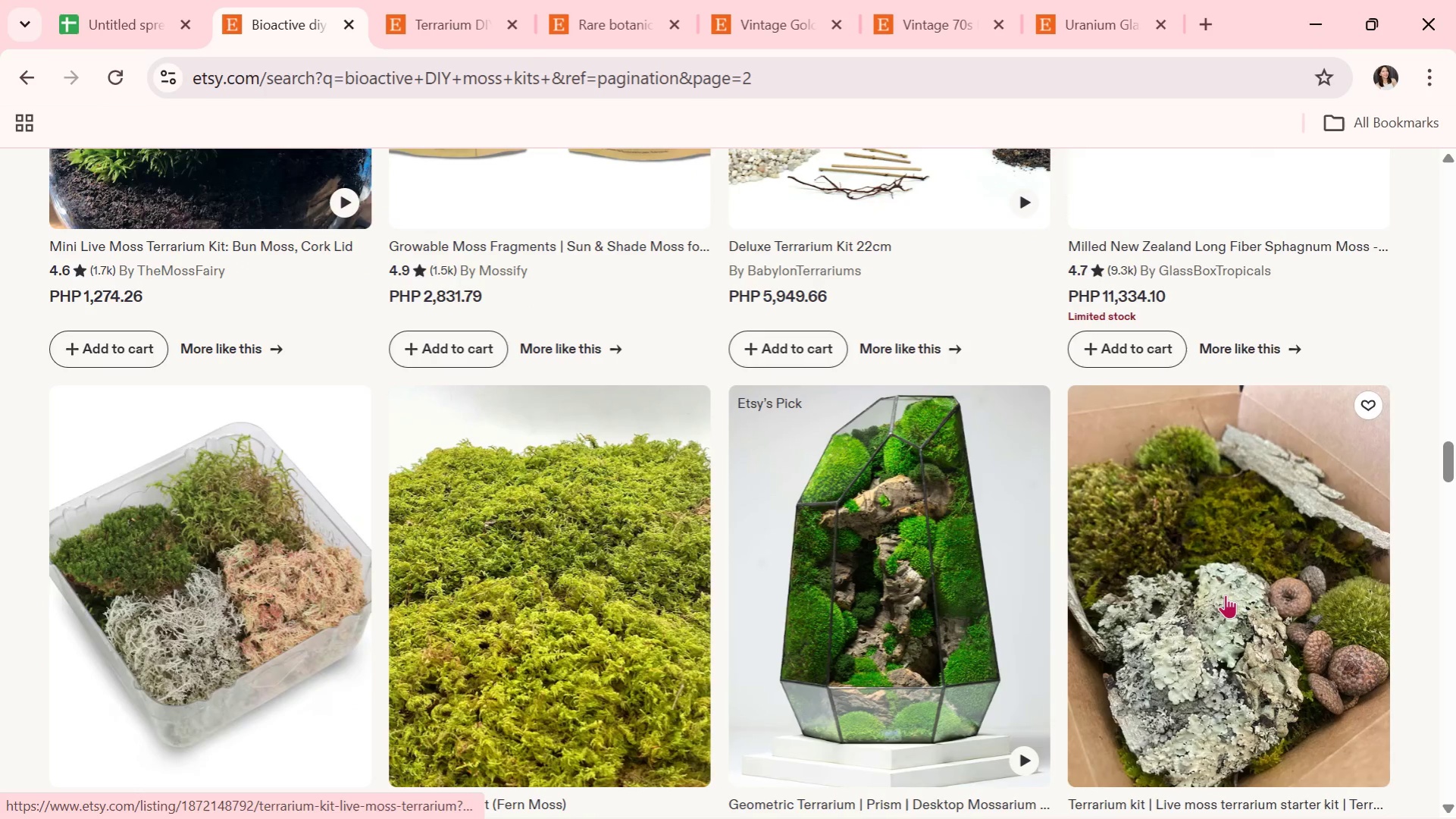 
left_click([1225, 595])
 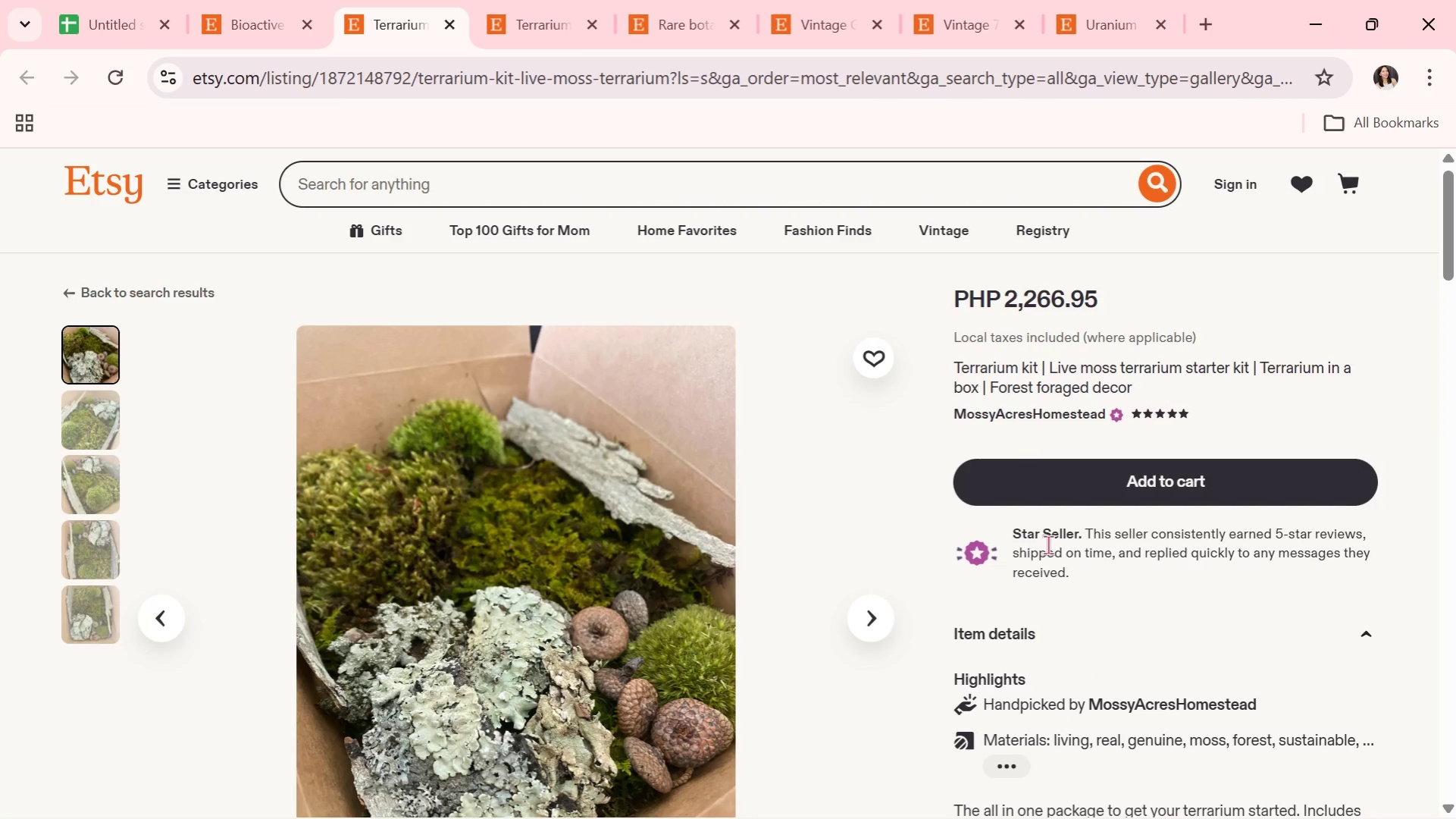 
wait(5.38)
 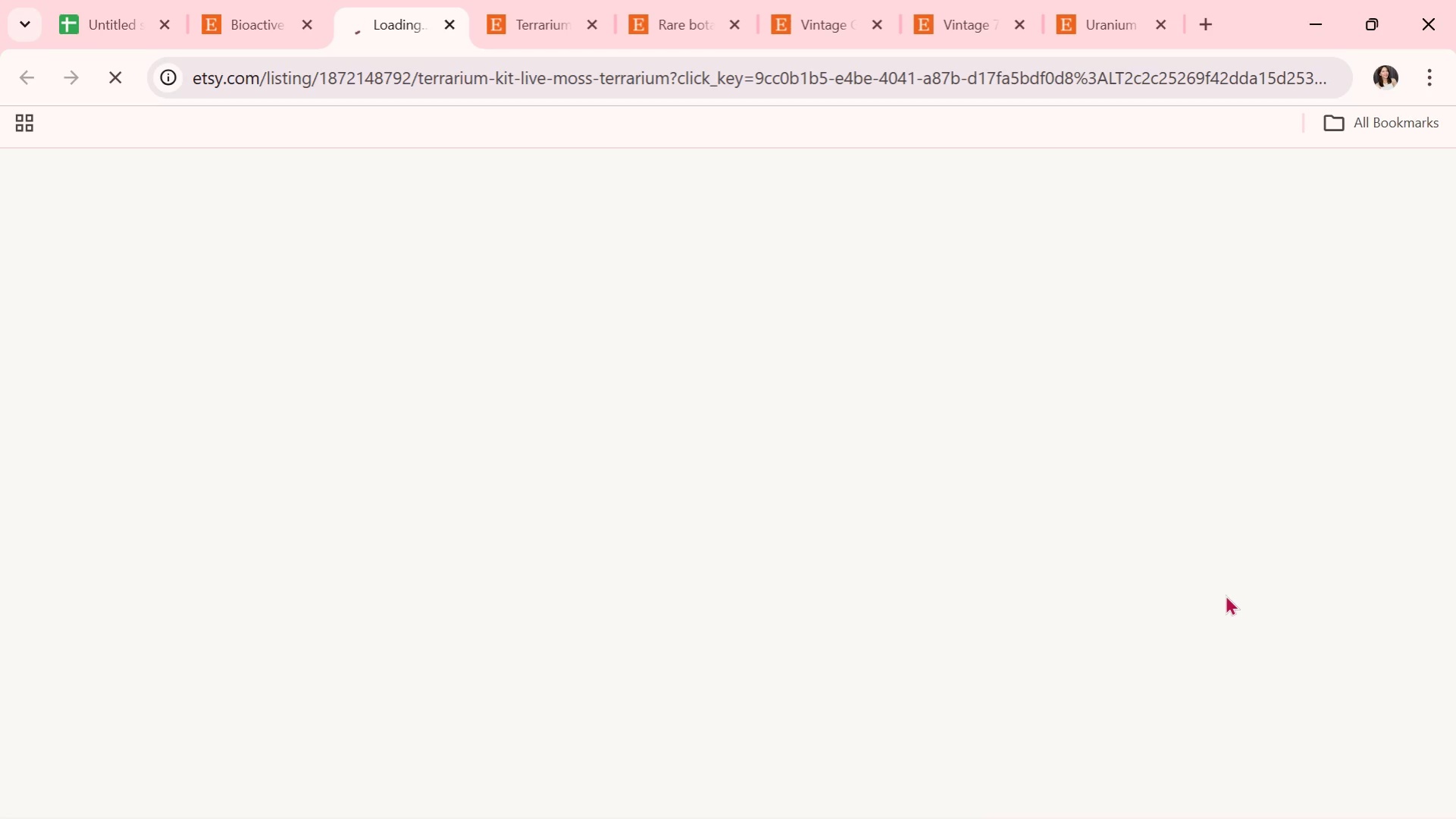 
scroll: coordinate [993, 553], scroll_direction: down, amount: 1.0
 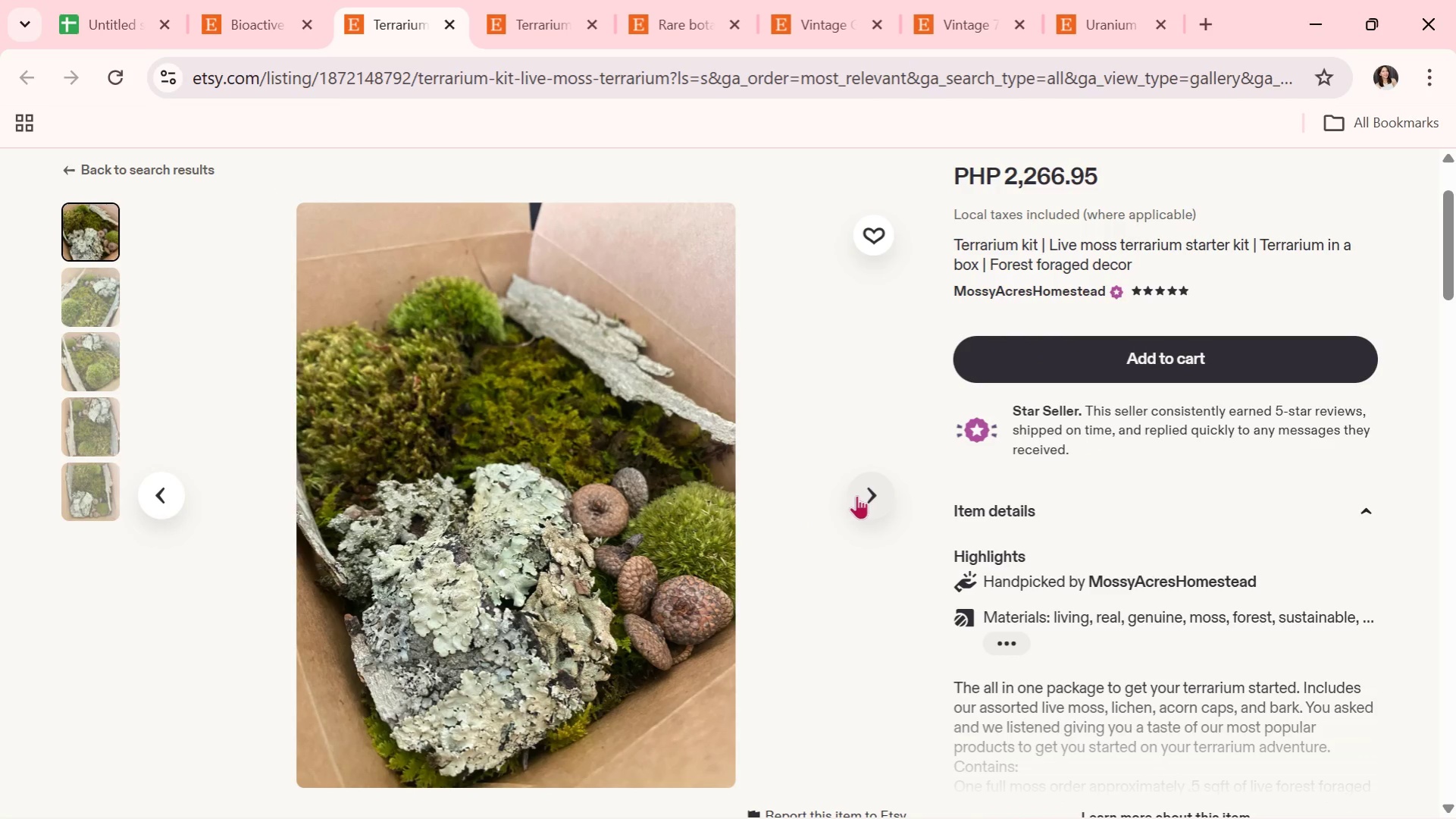 
left_click([856, 495])
 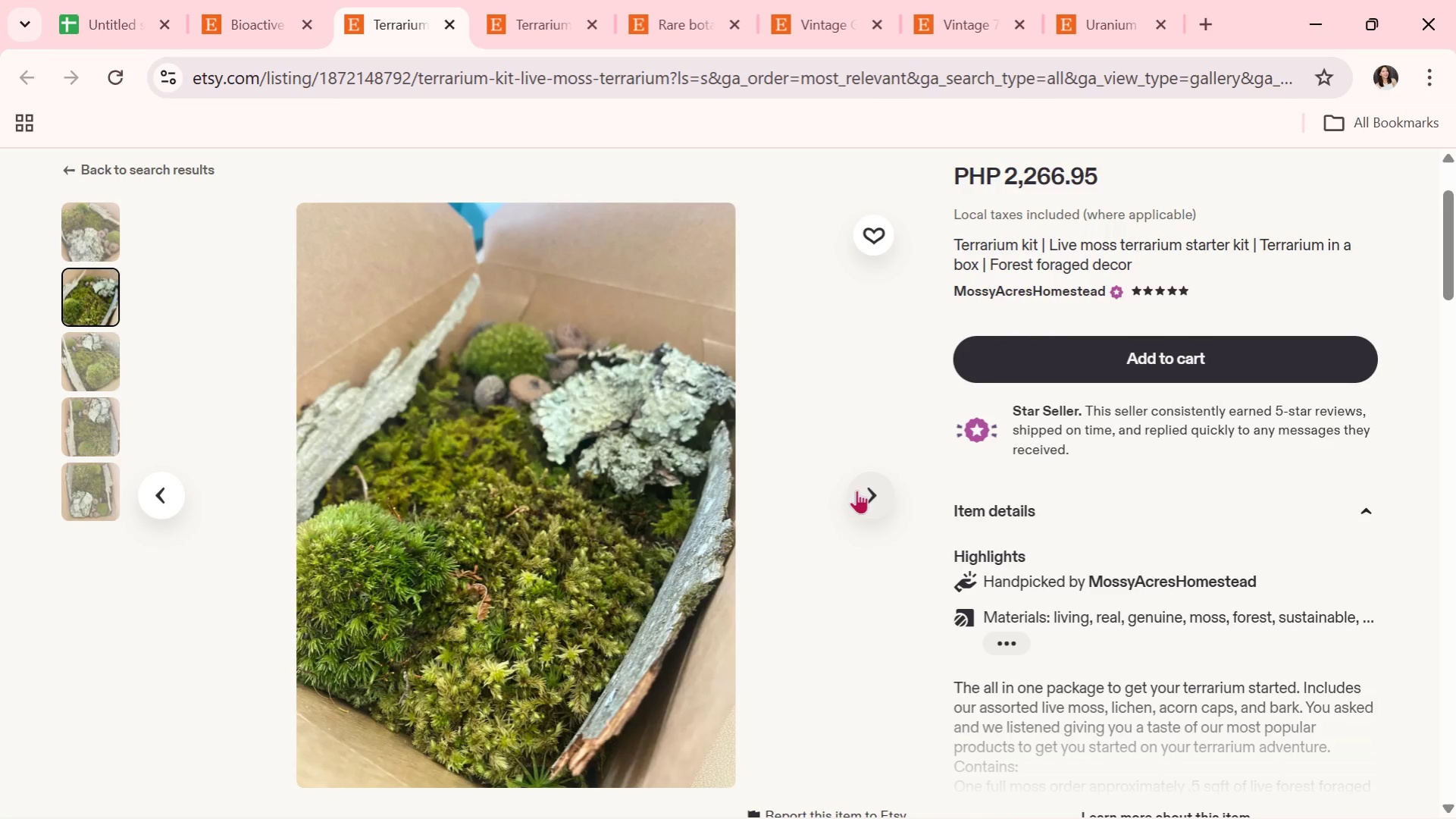 
left_click([856, 490])
 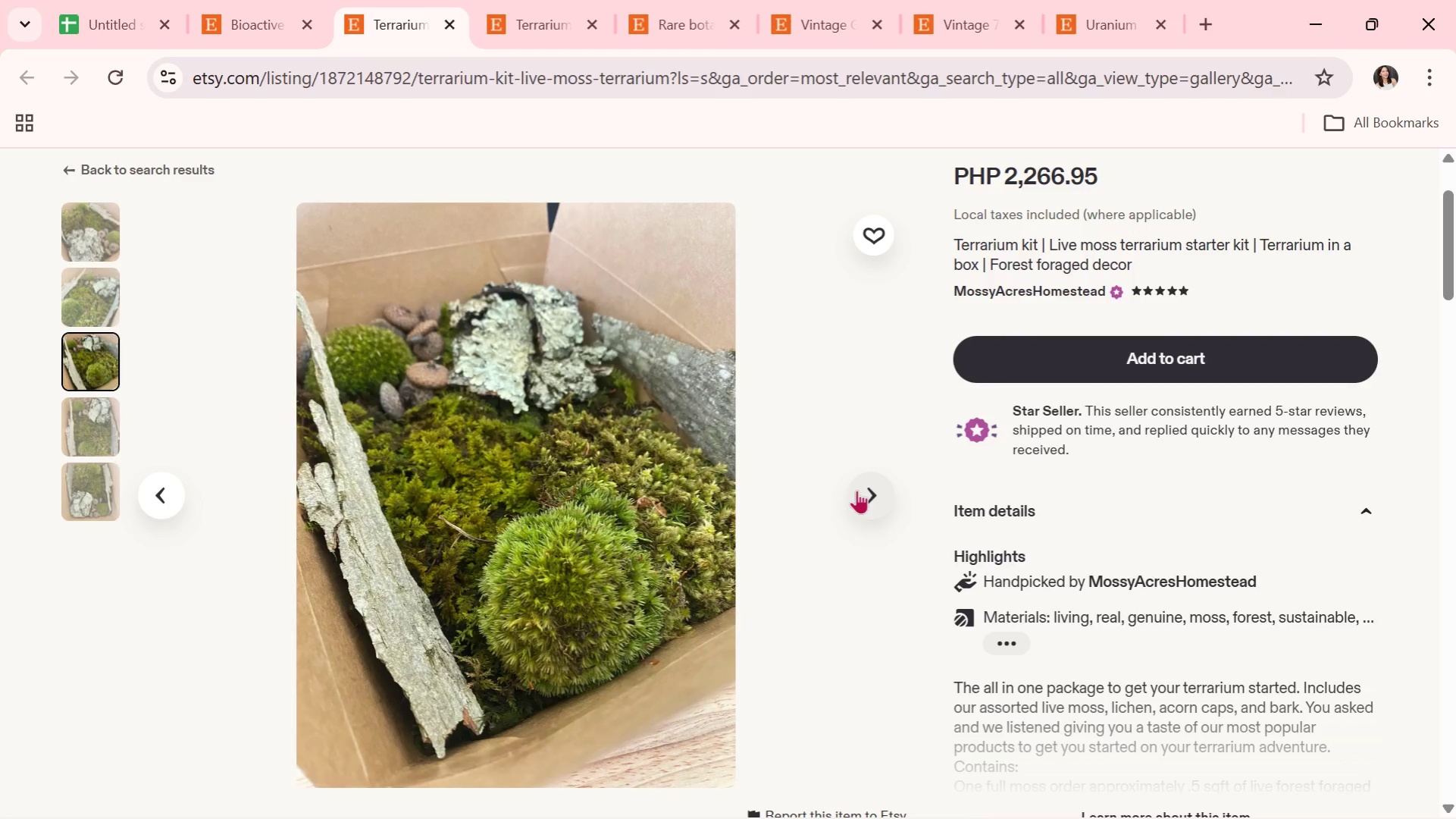 
wait(5.33)
 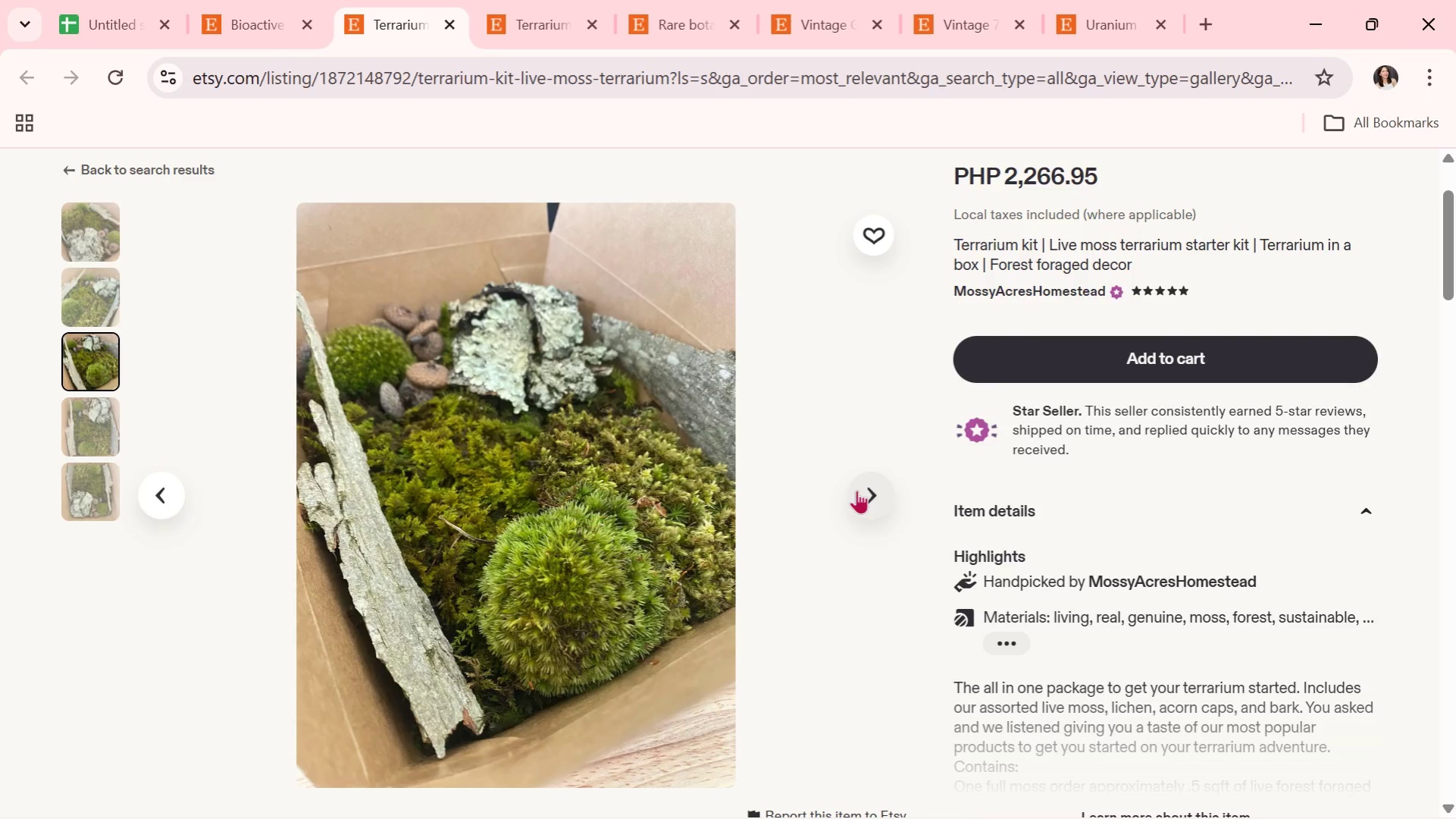 
left_click([856, 490])
 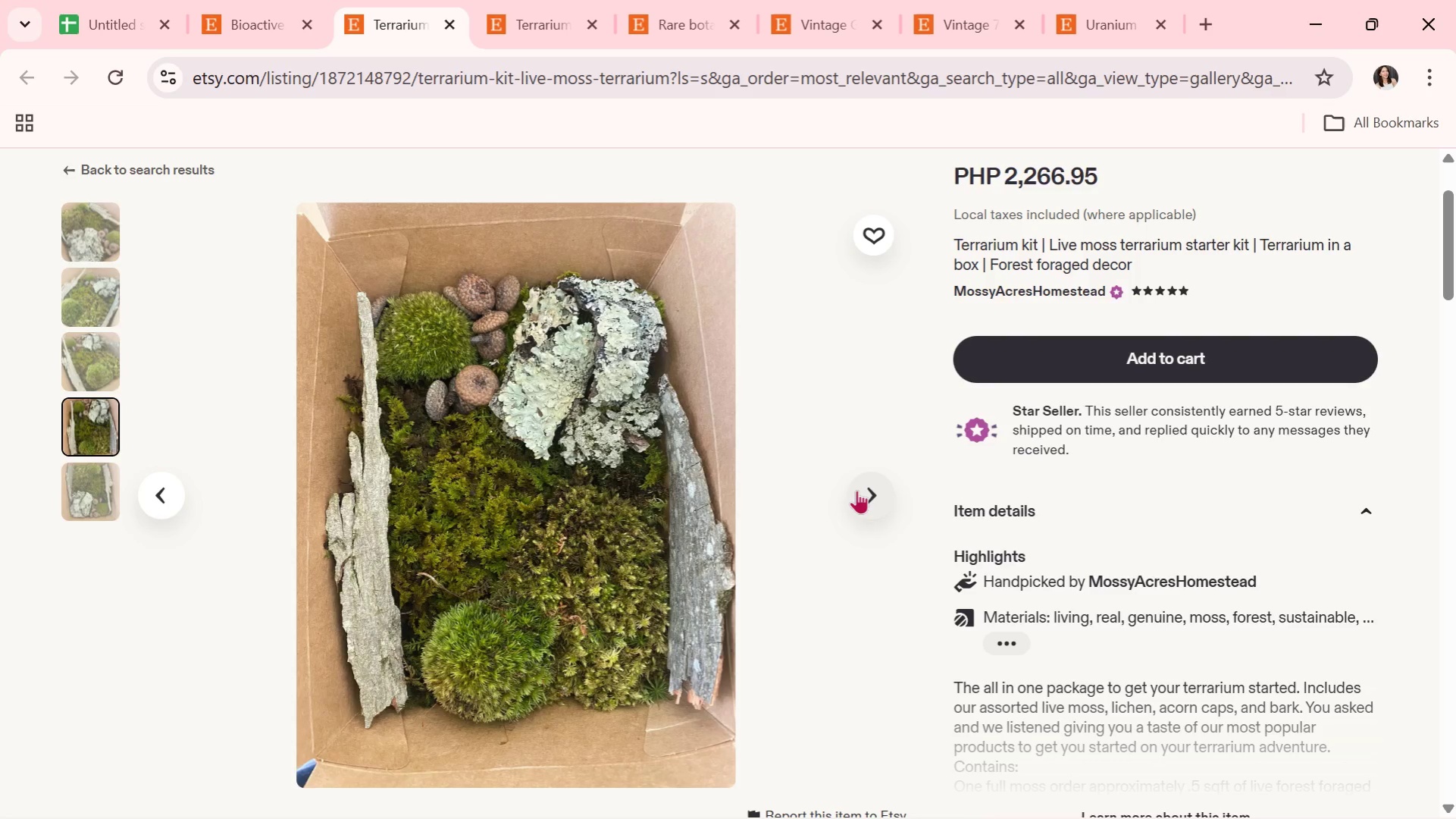 
left_click([856, 490])
 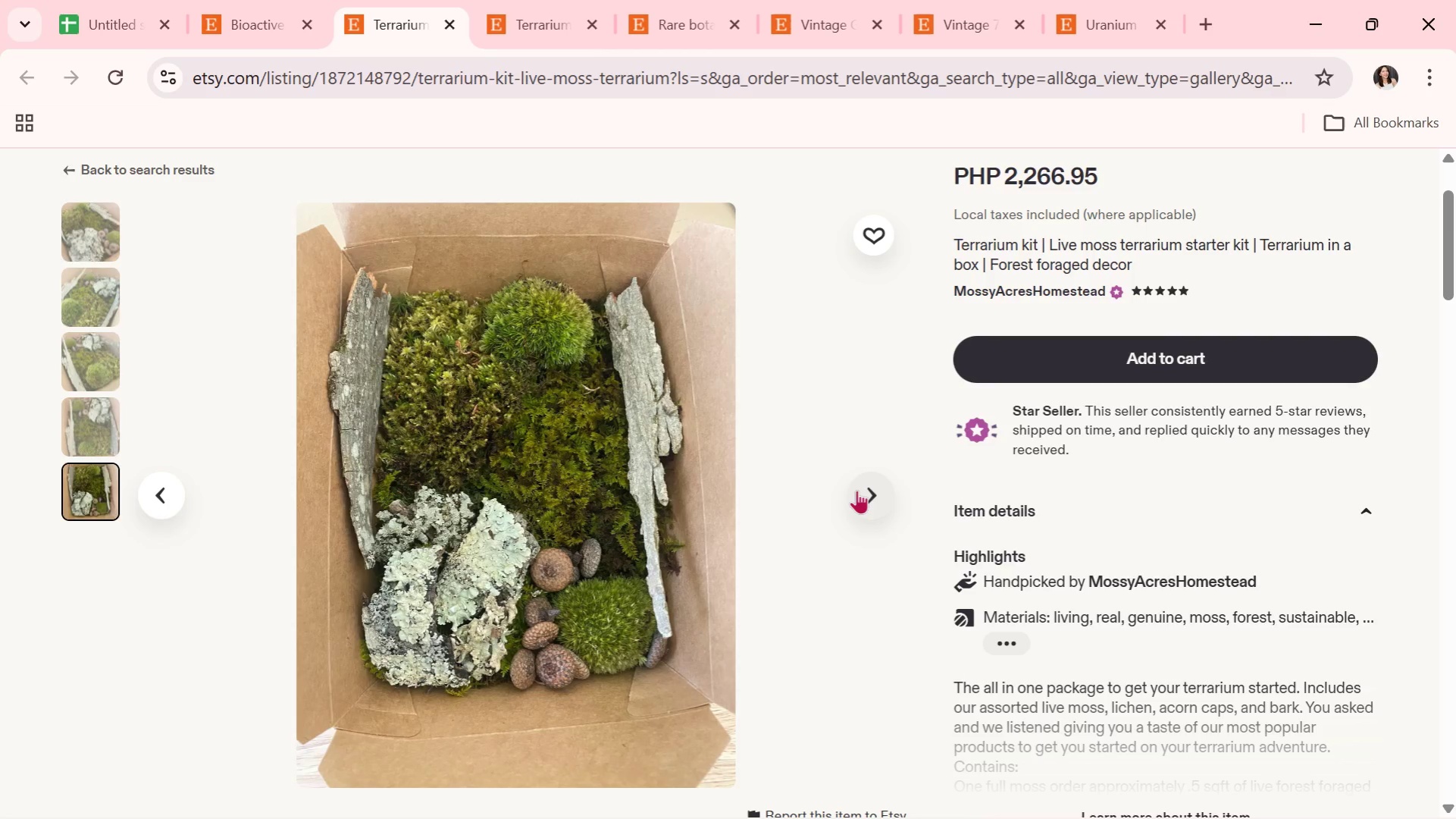 
left_click([856, 490])
 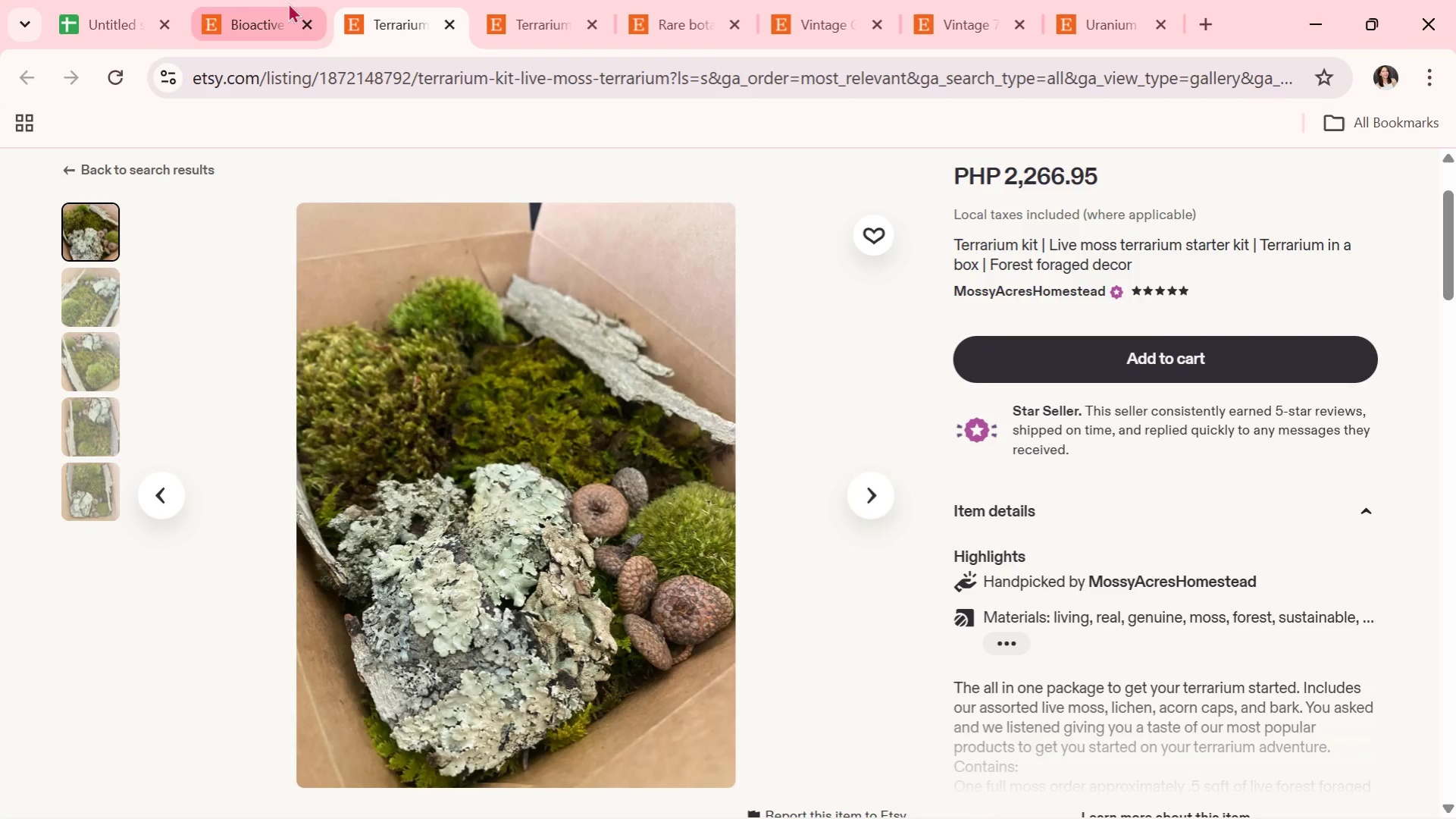 
mouse_move([449, 37])
 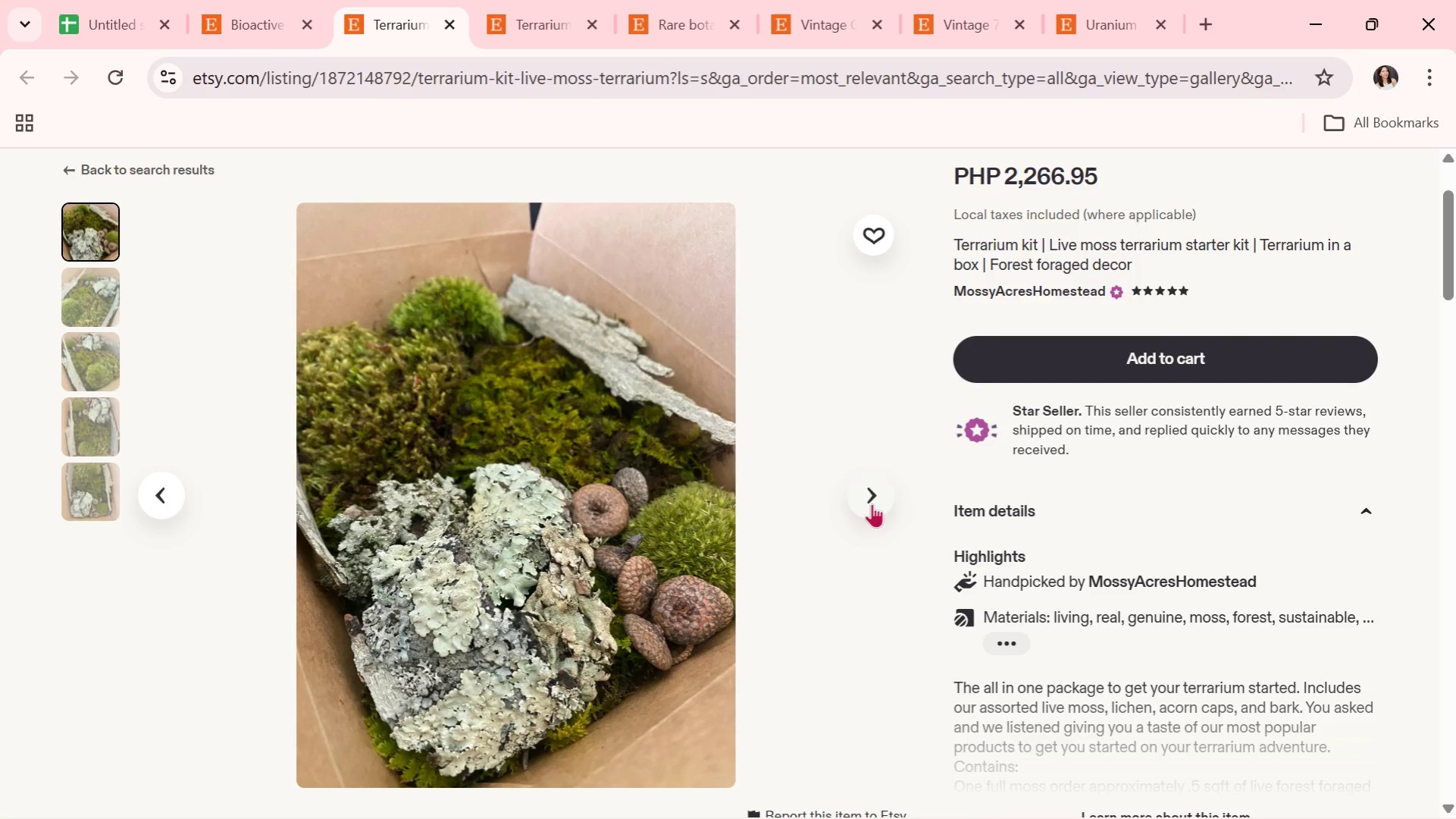 
left_click([873, 500])
 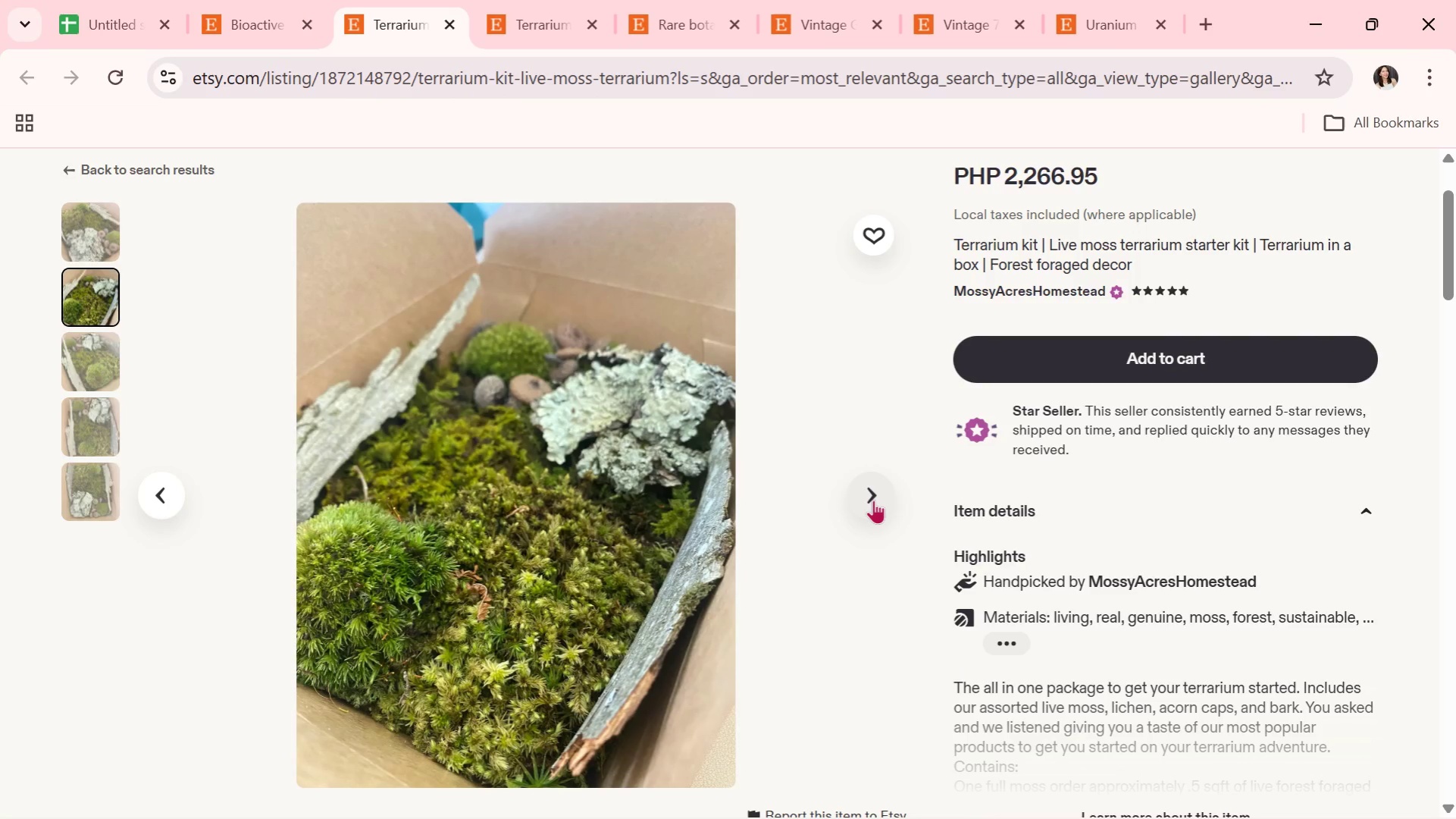 
wait(8.74)
 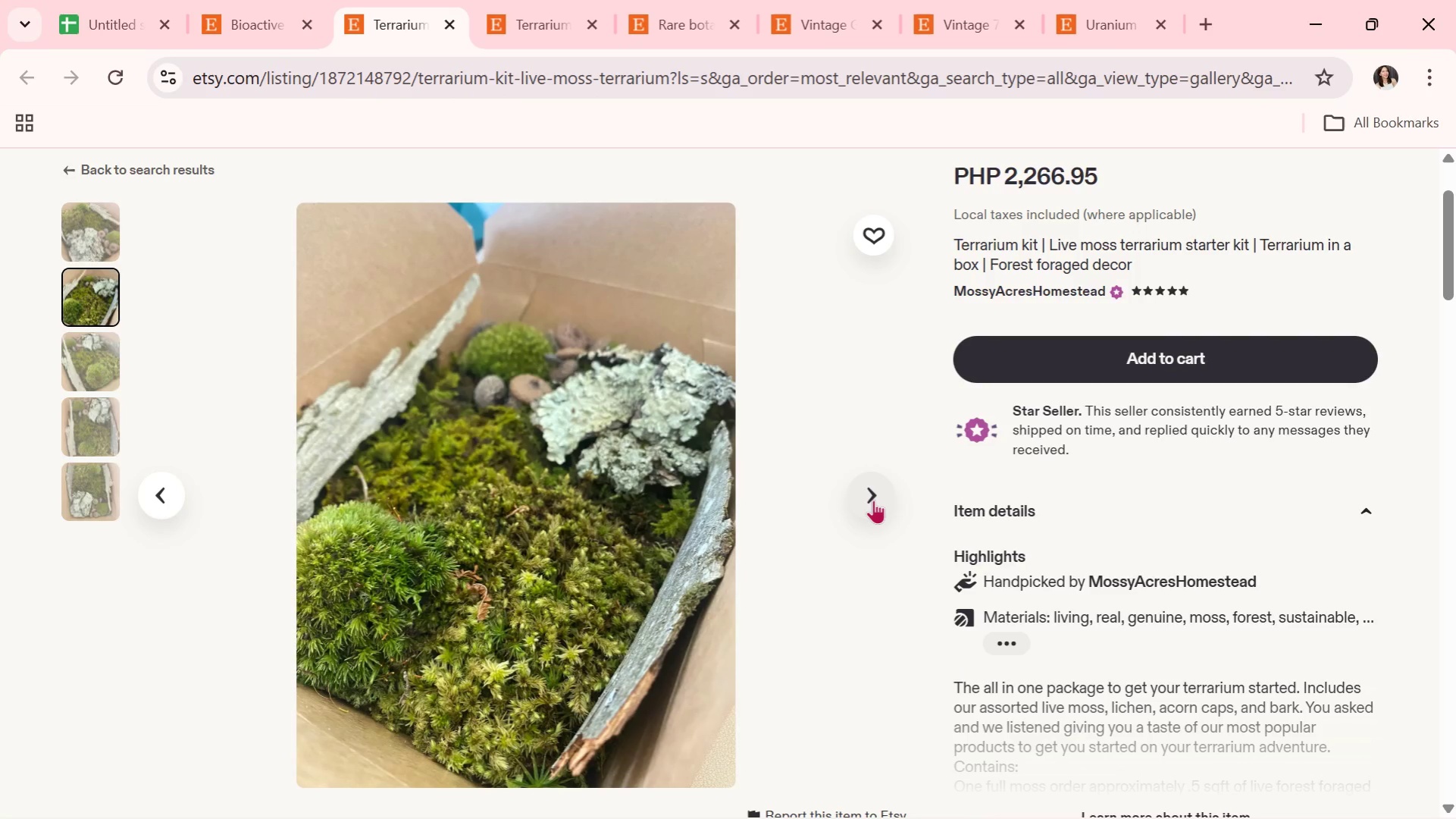 
left_click([873, 500])
 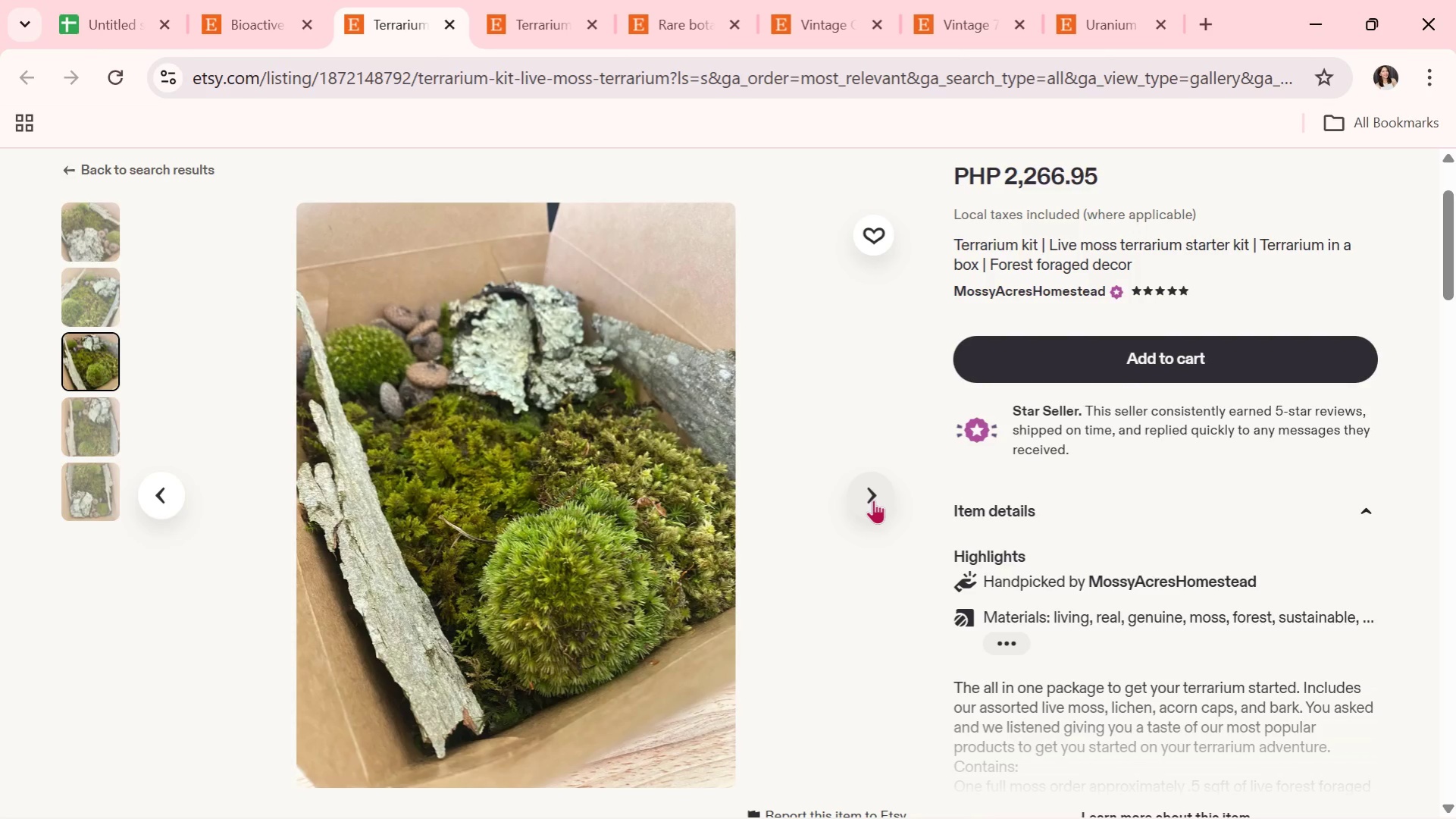 
wait(7.84)
 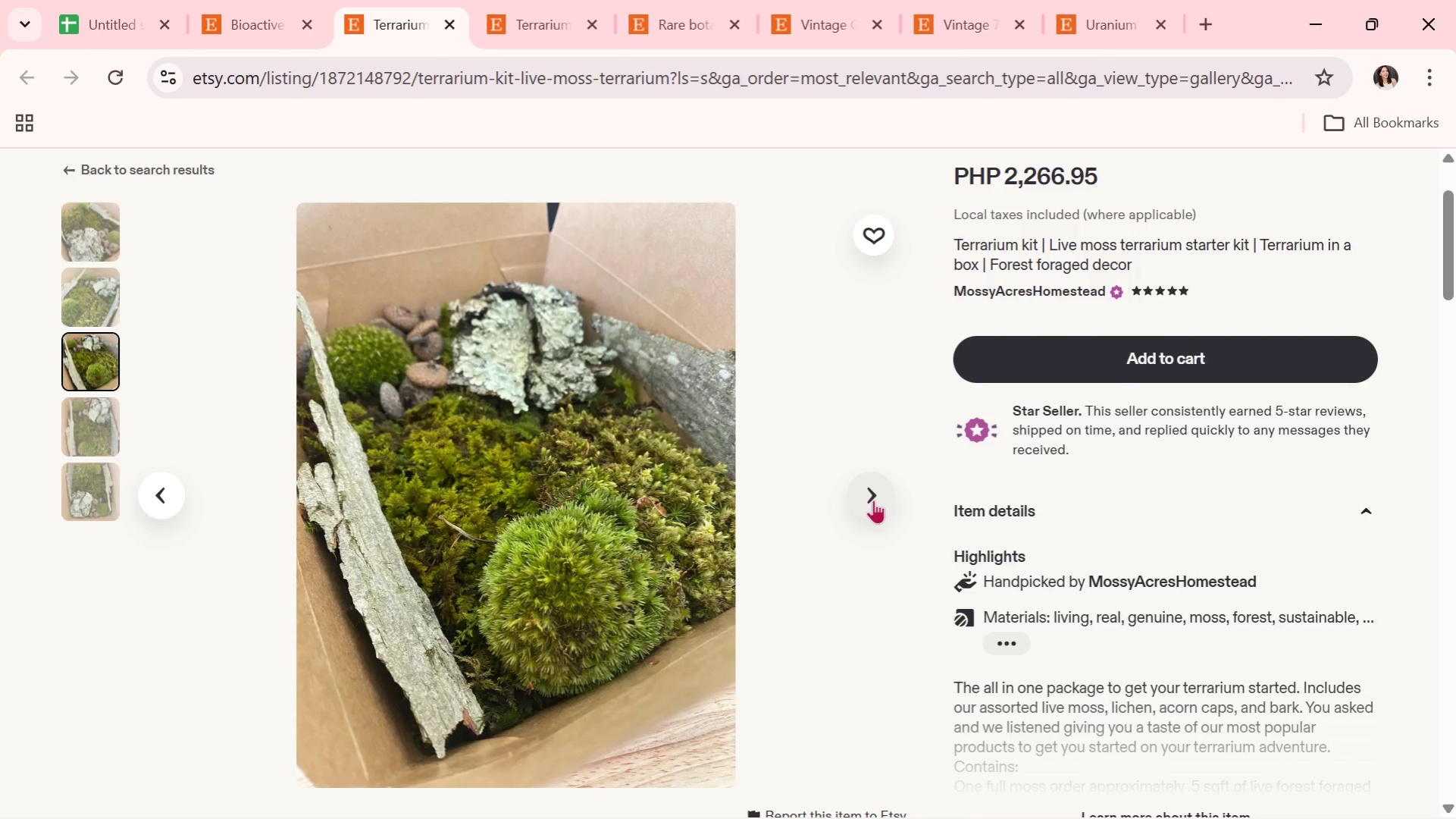 
left_click([450, 27])
 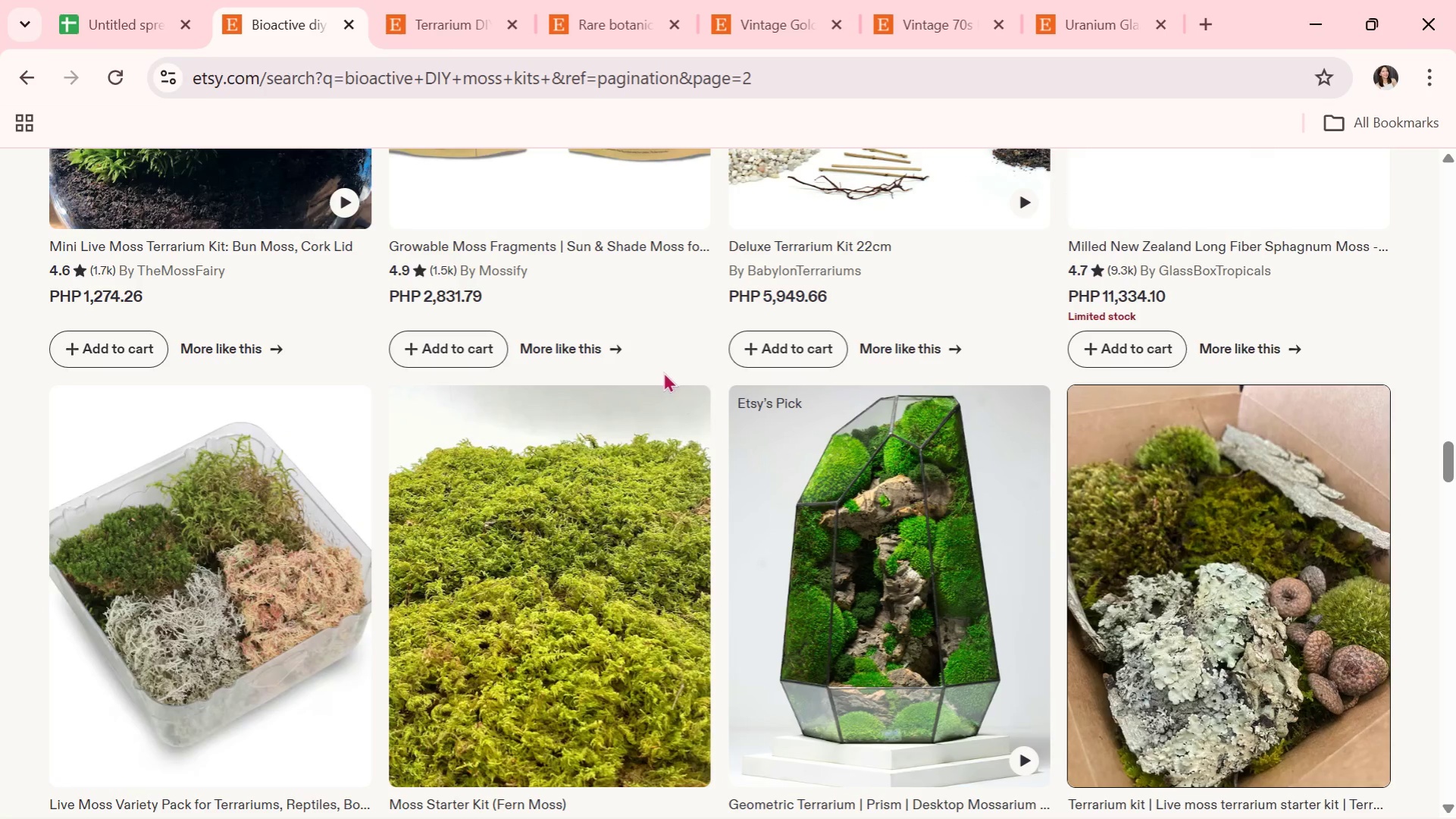 
scroll: coordinate [333, 559], scroll_direction: down, amount: 15.0
 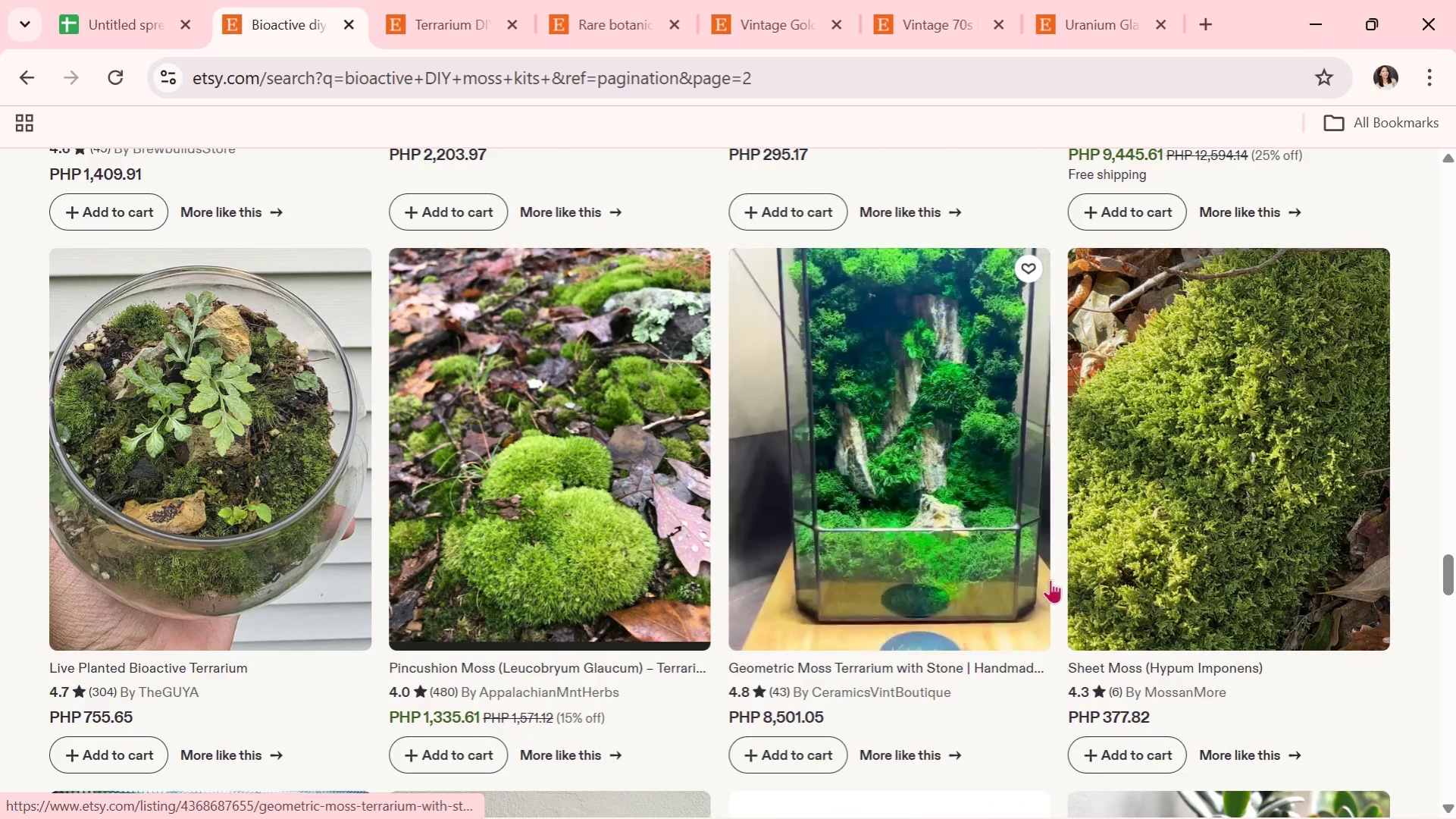 
left_click([1238, 573])
 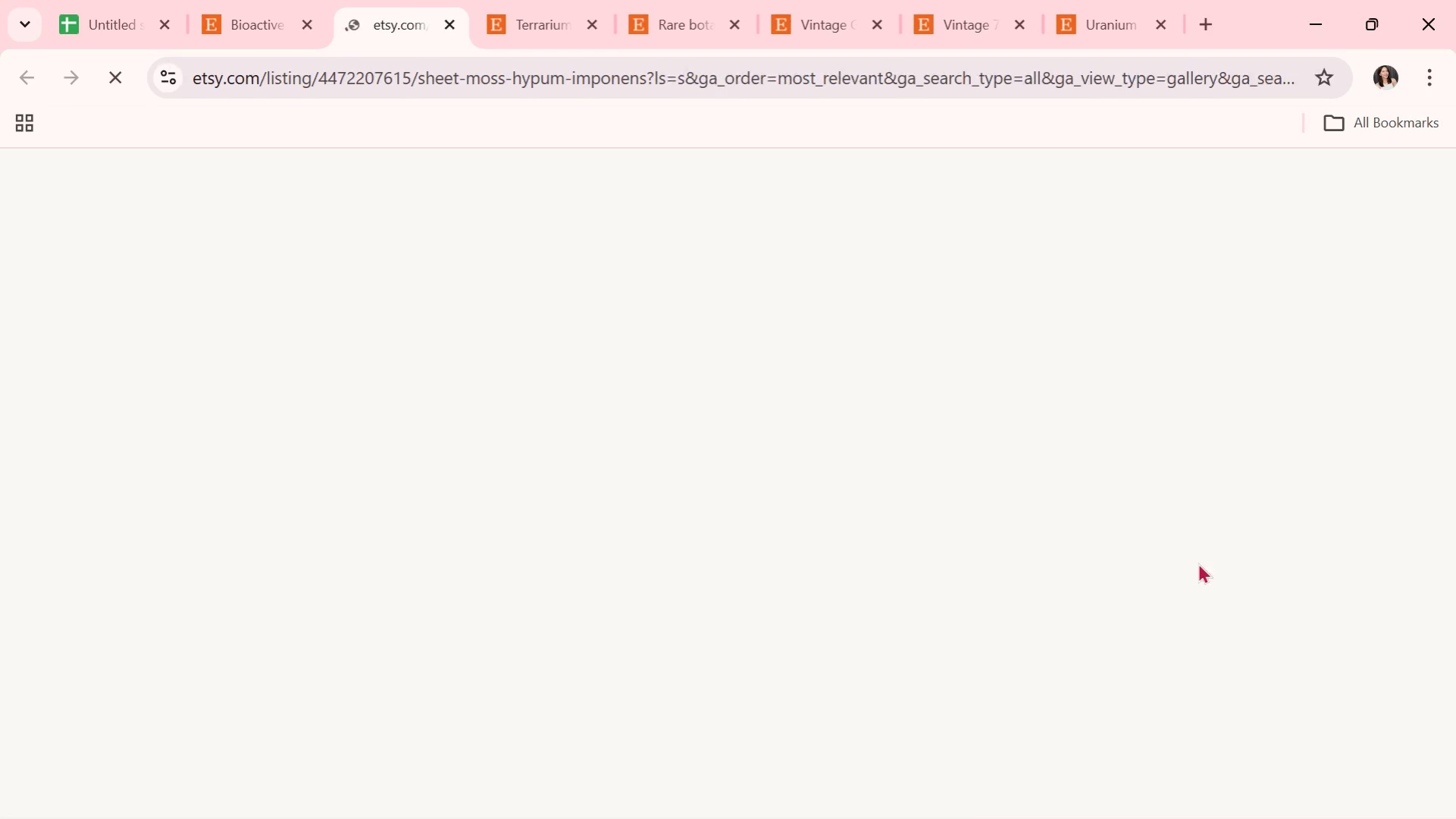 
scroll: coordinate [872, 498], scroll_direction: down, amount: 1.0
 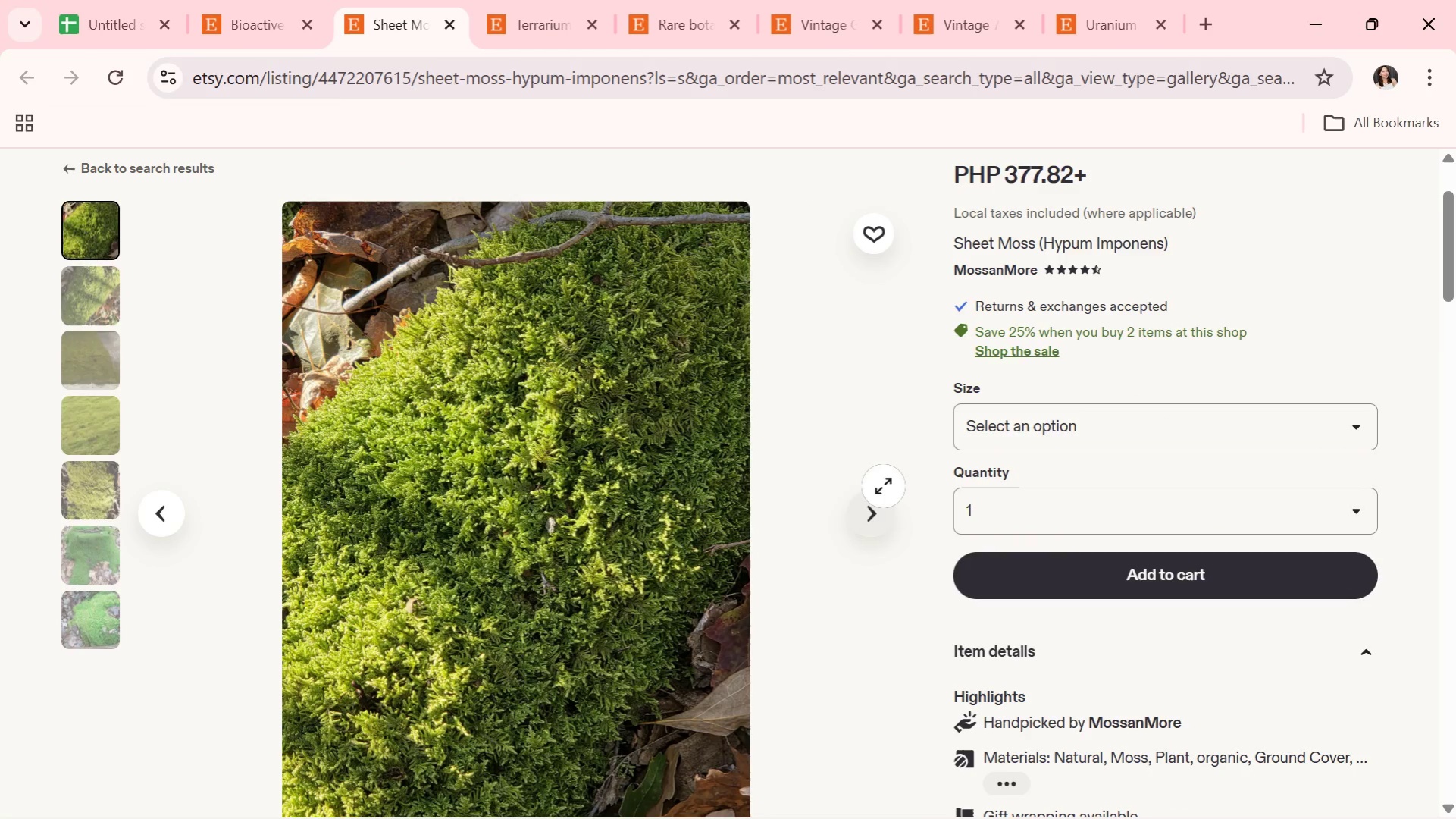 
left_click([452, 17])
 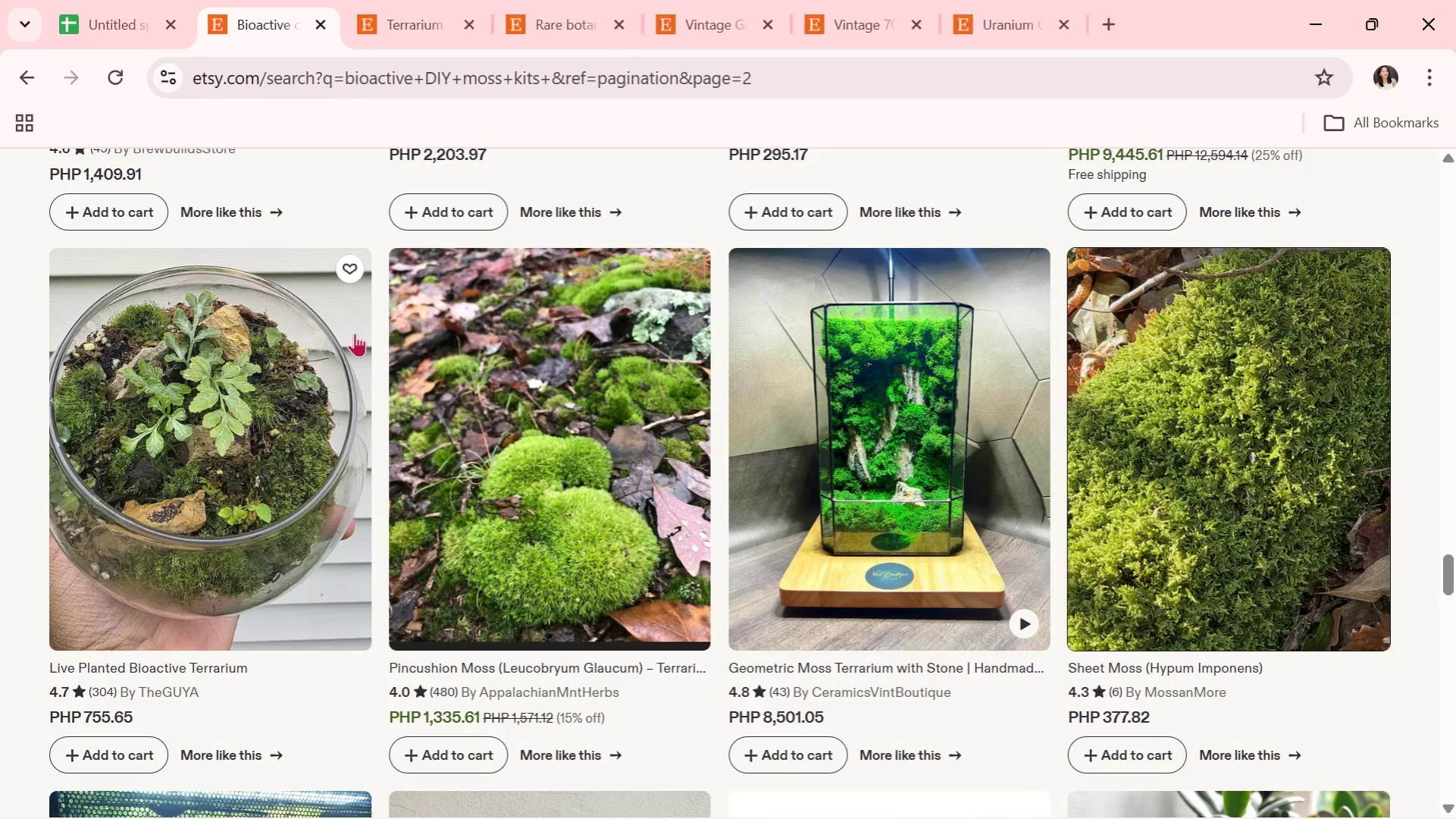 
scroll: coordinate [546, 396], scroll_direction: down, amount: 7.0
 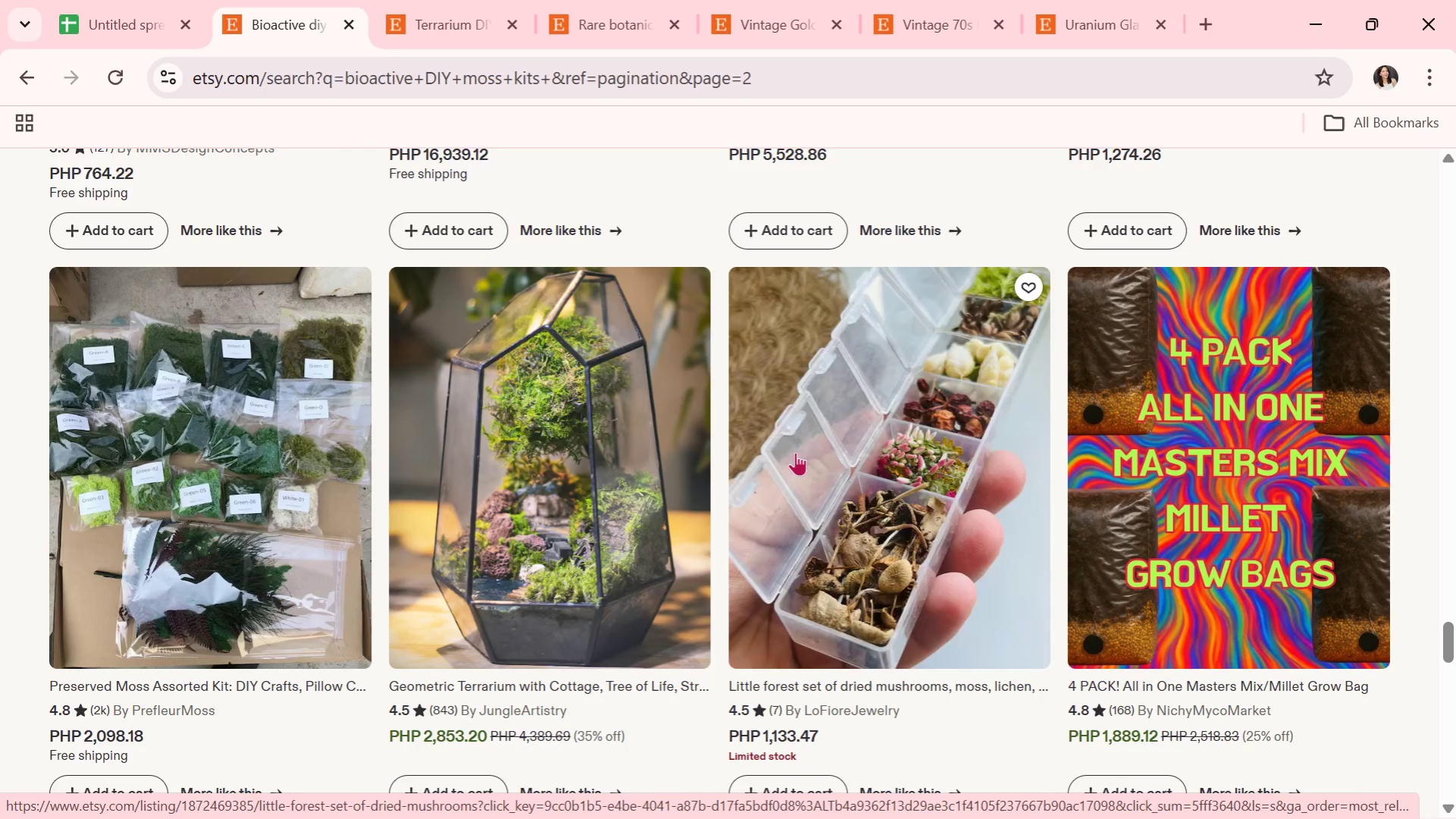 
left_click([797, 452])
 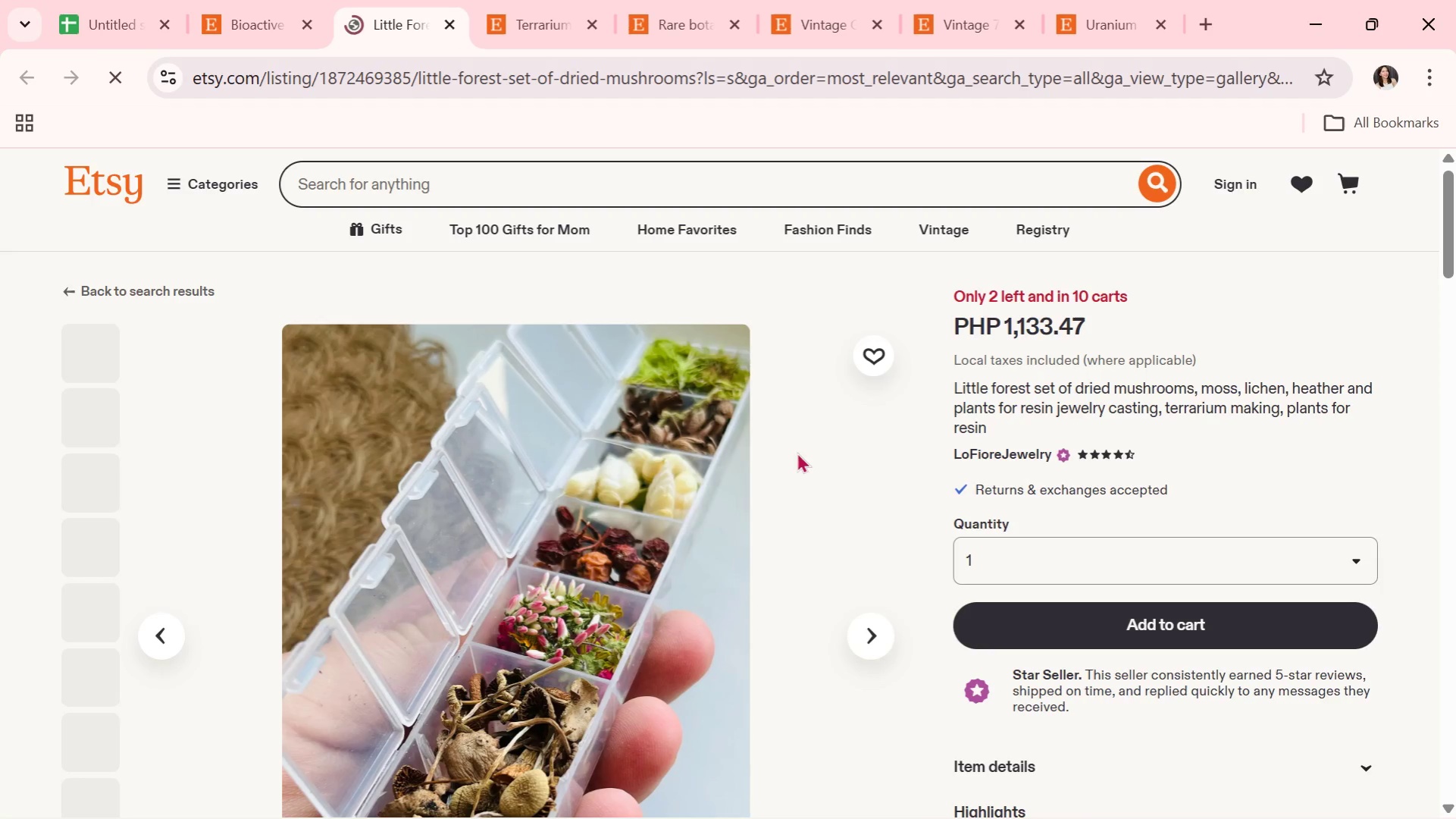 
scroll: coordinate [797, 452], scroll_direction: down, amount: 1.0
 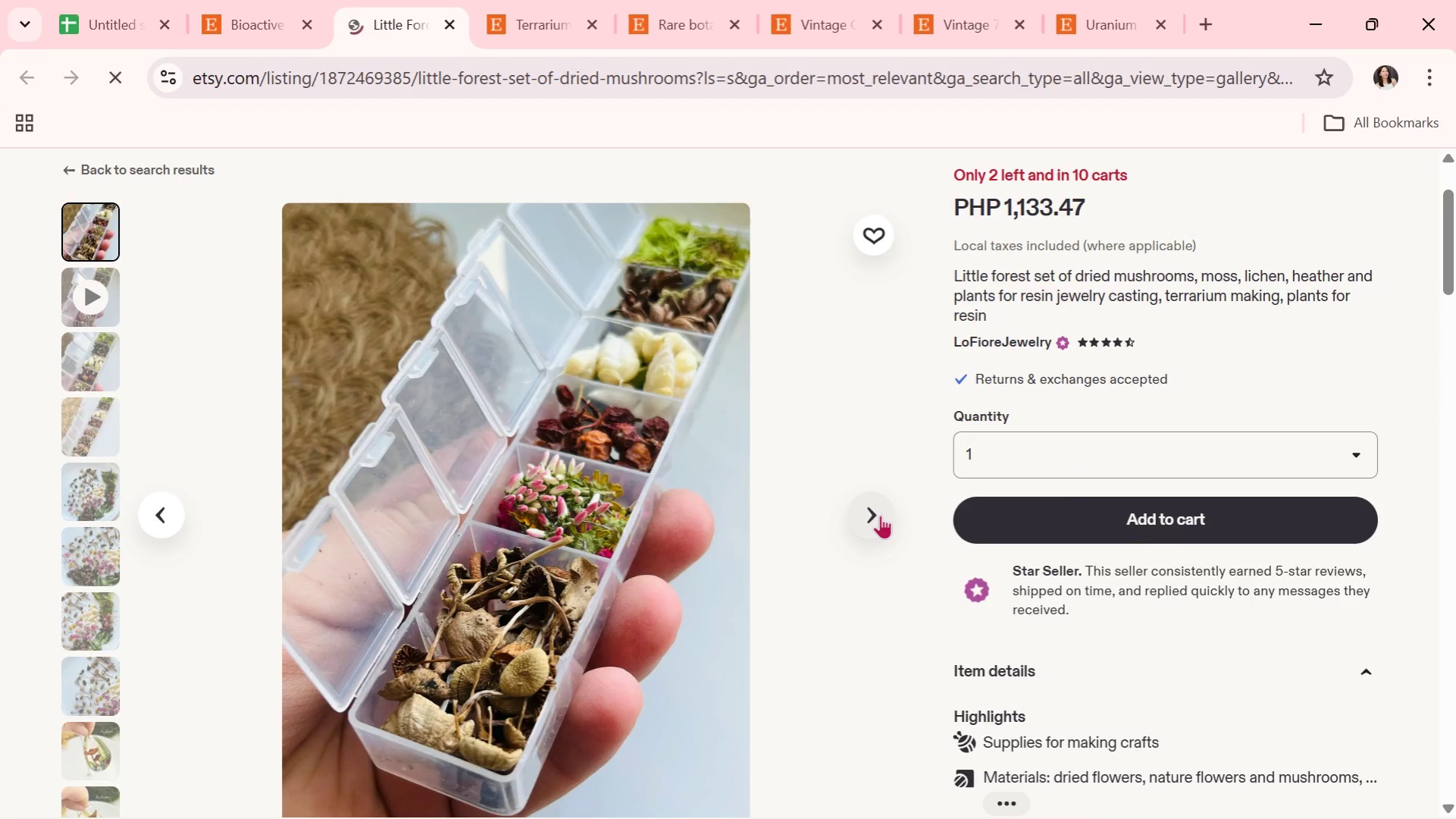 
left_click([880, 515])
 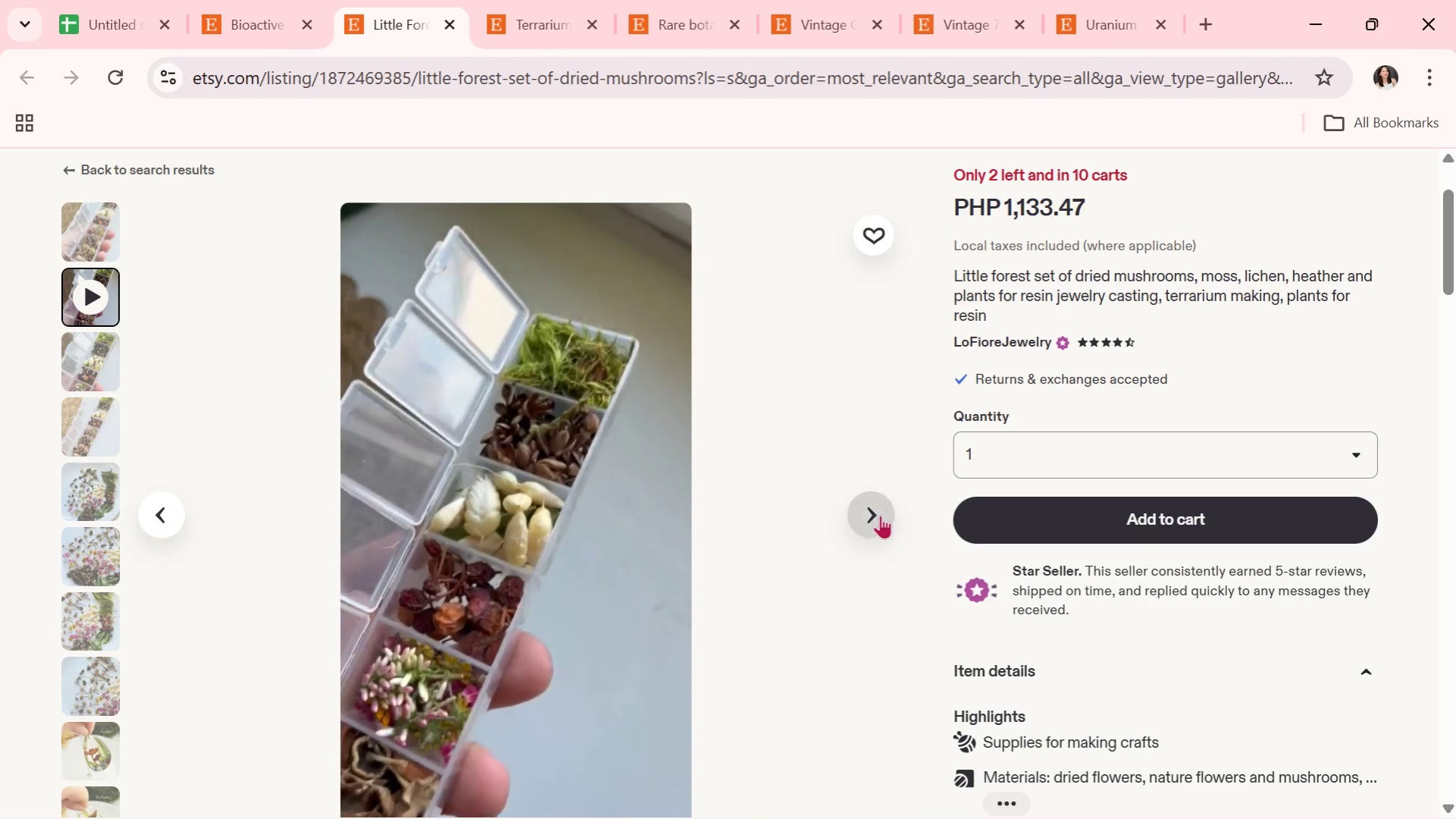 
left_click([880, 515])
 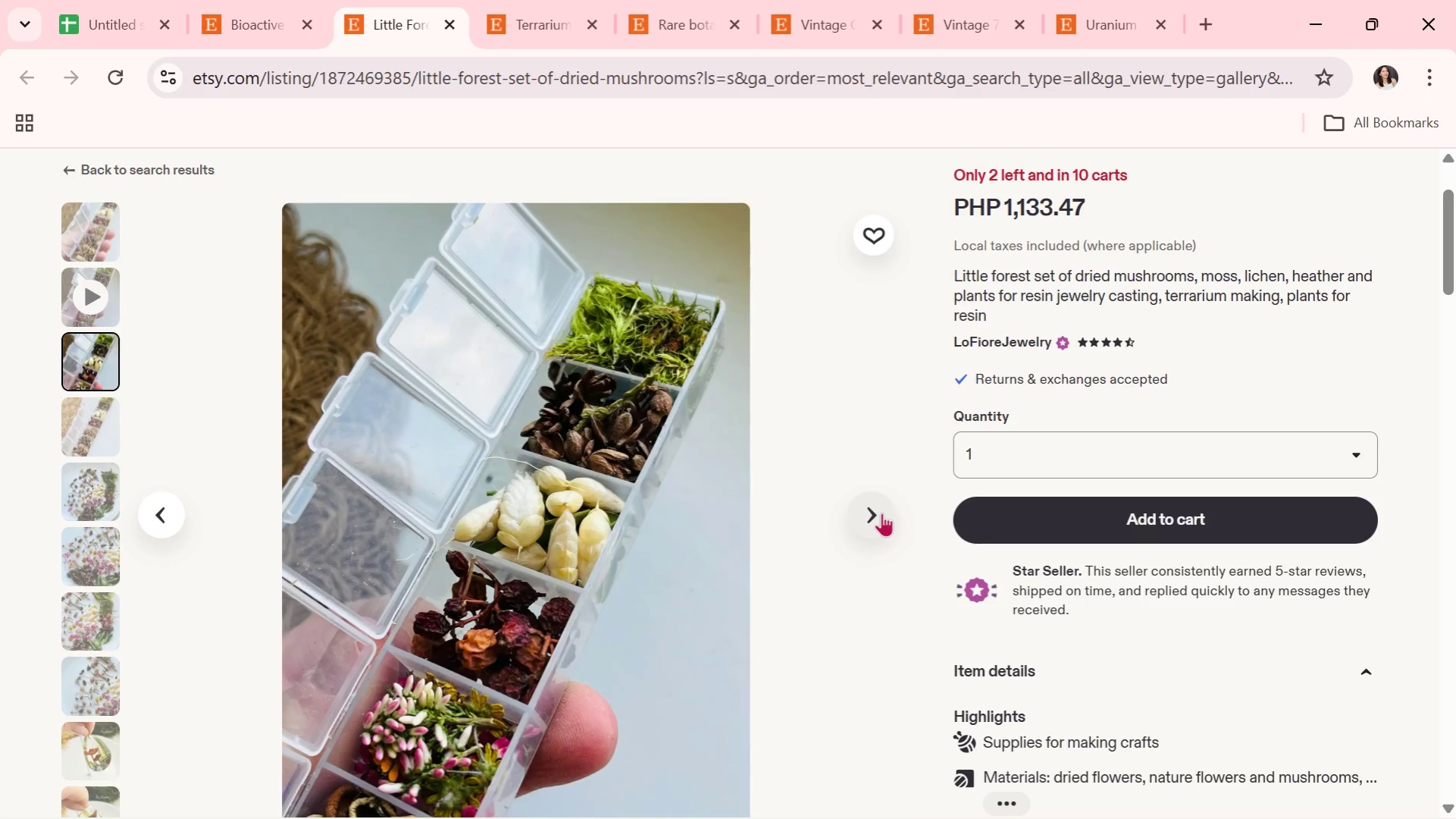 
left_click([881, 513])
 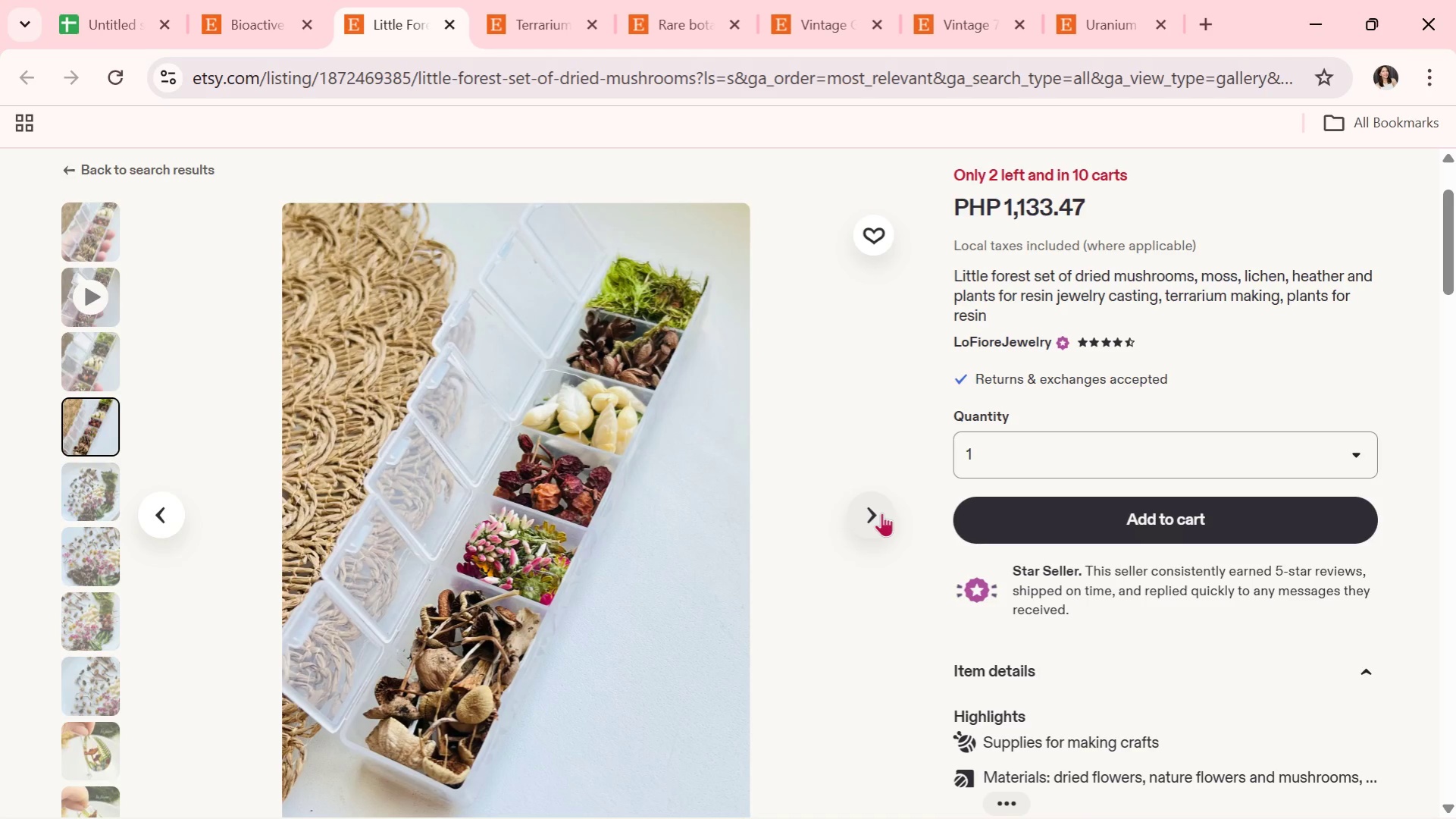 
left_click([881, 513])
 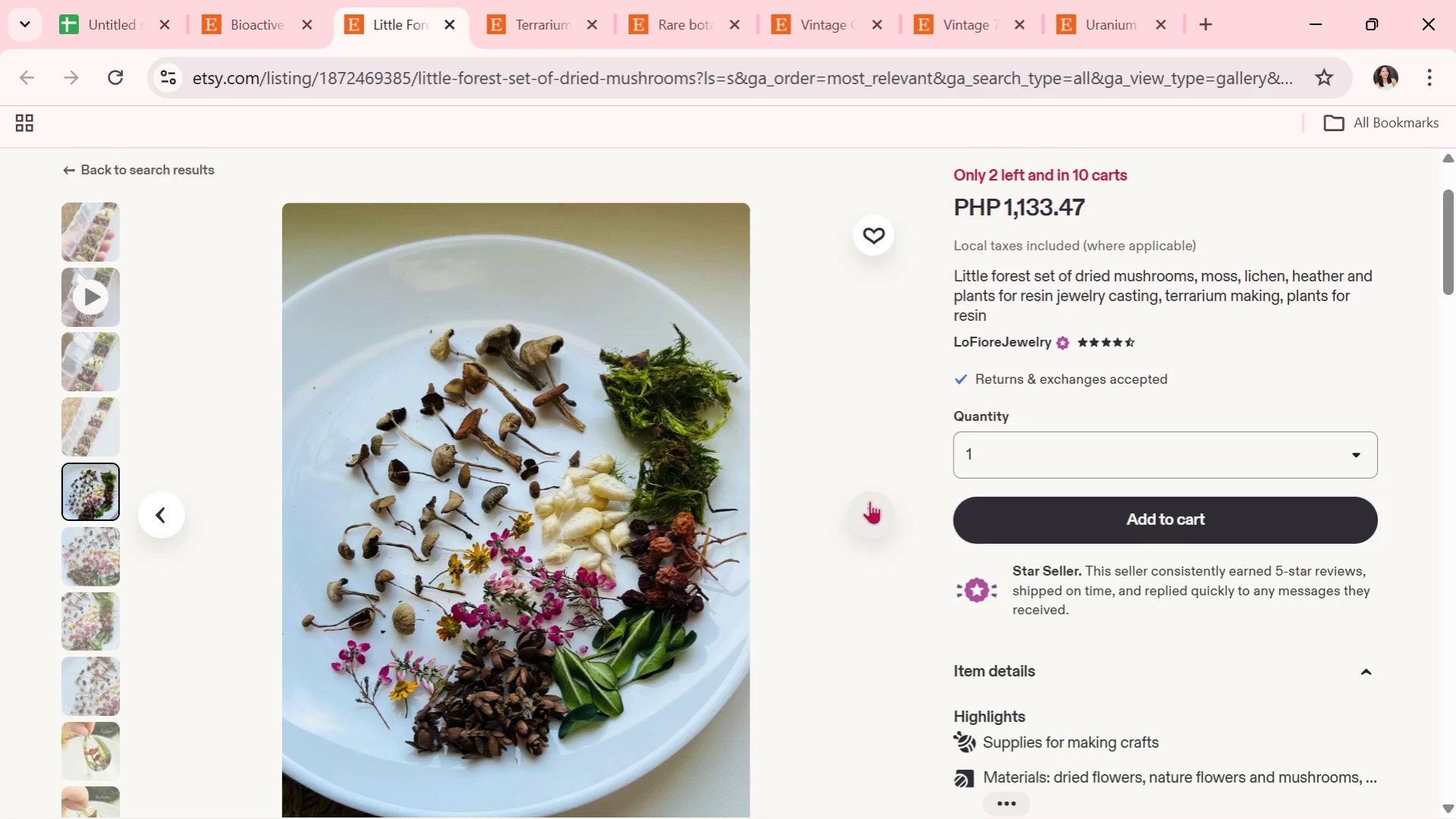 
left_click([868, 516])
 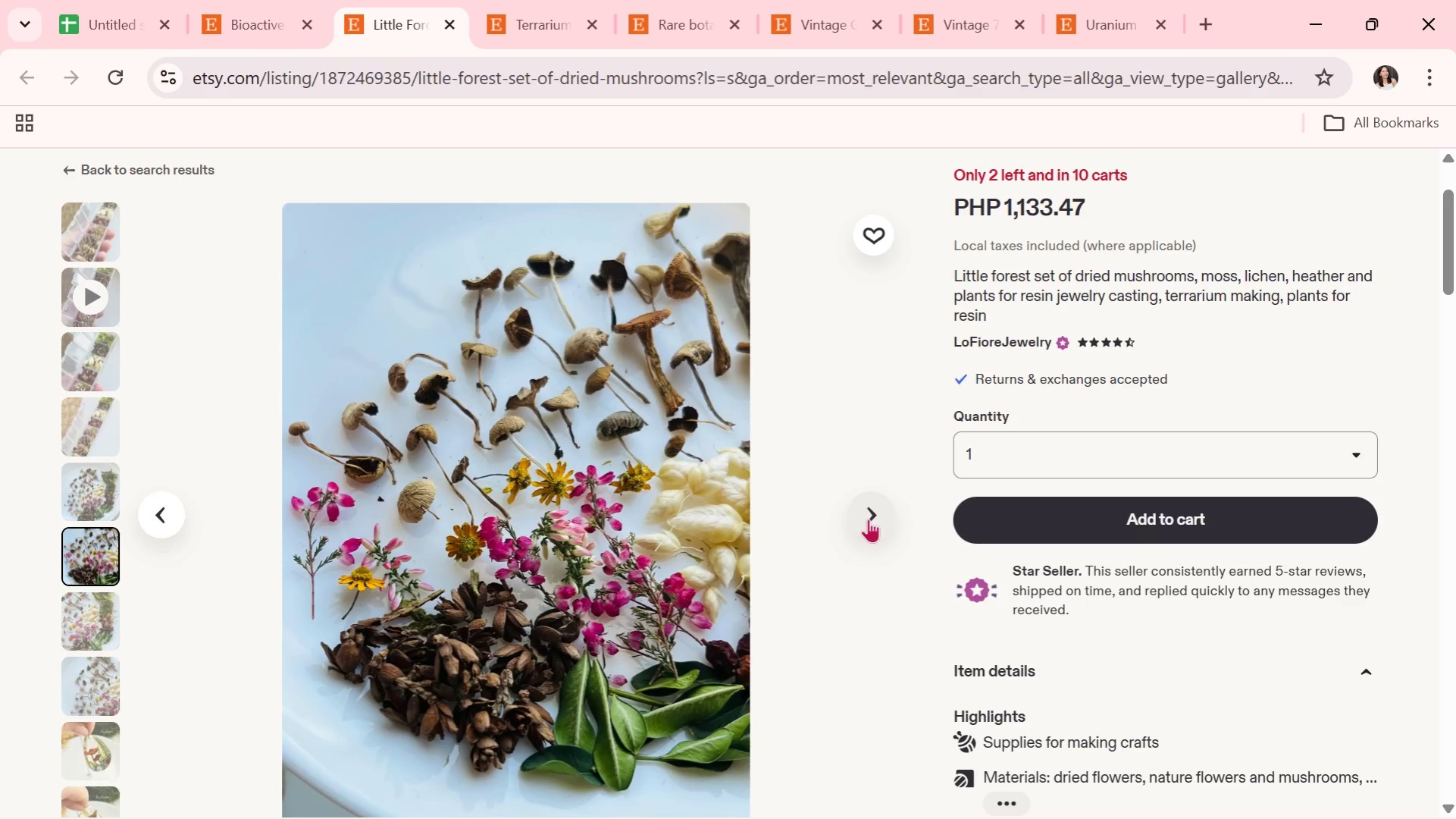 
left_click([868, 519])
 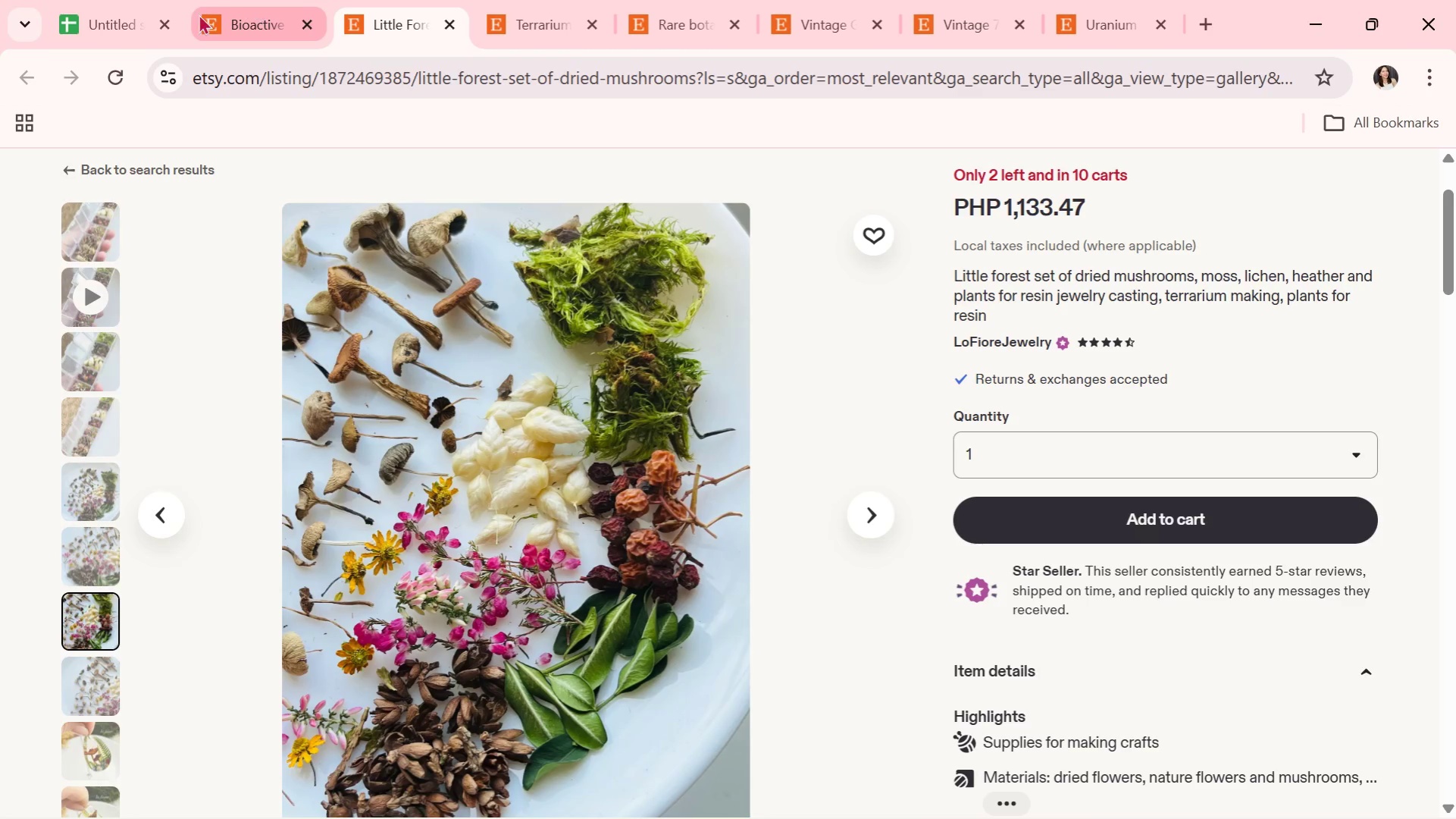 
key(Alt+AltLeft)
 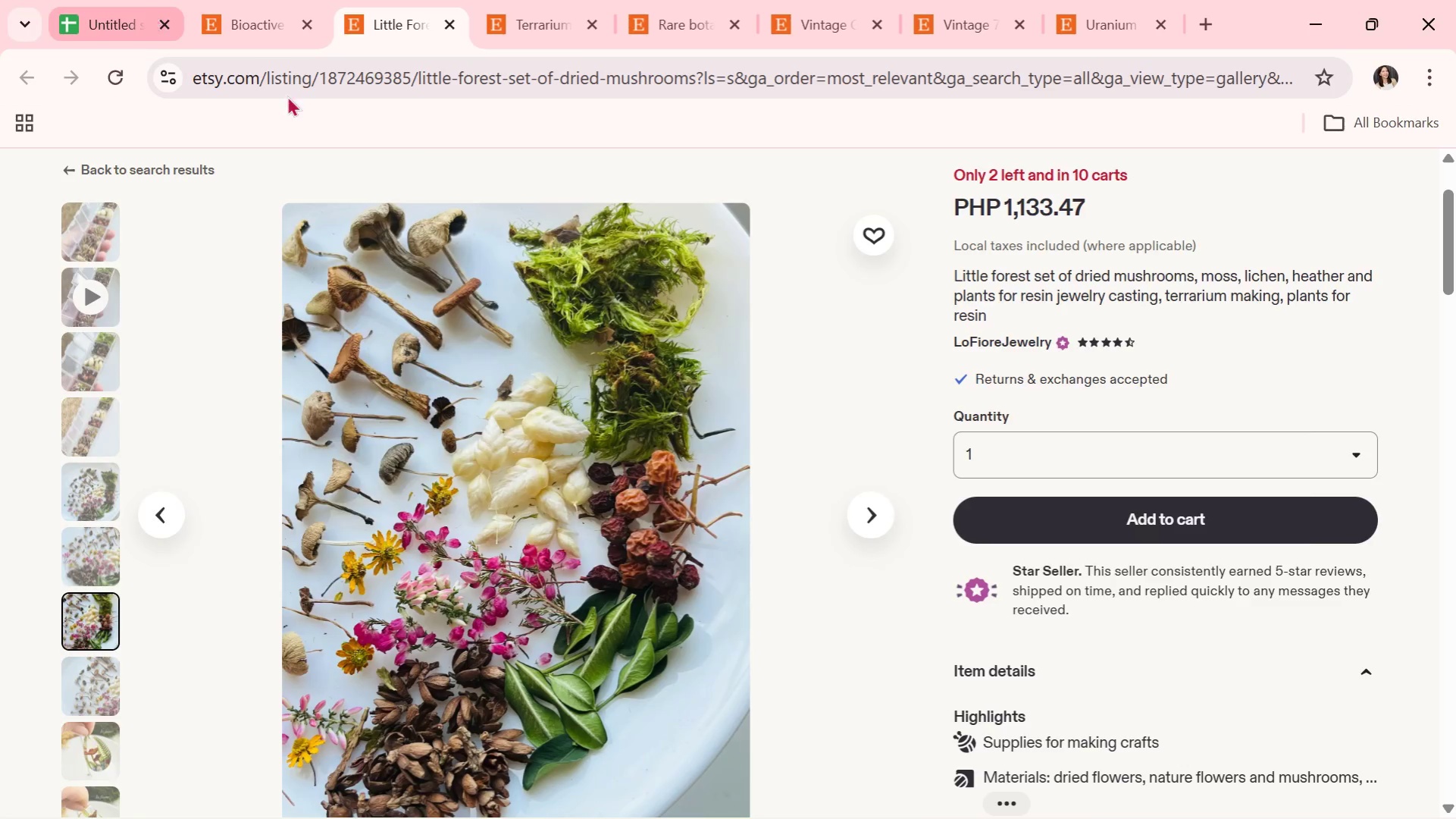 
key(Alt+Tab)